 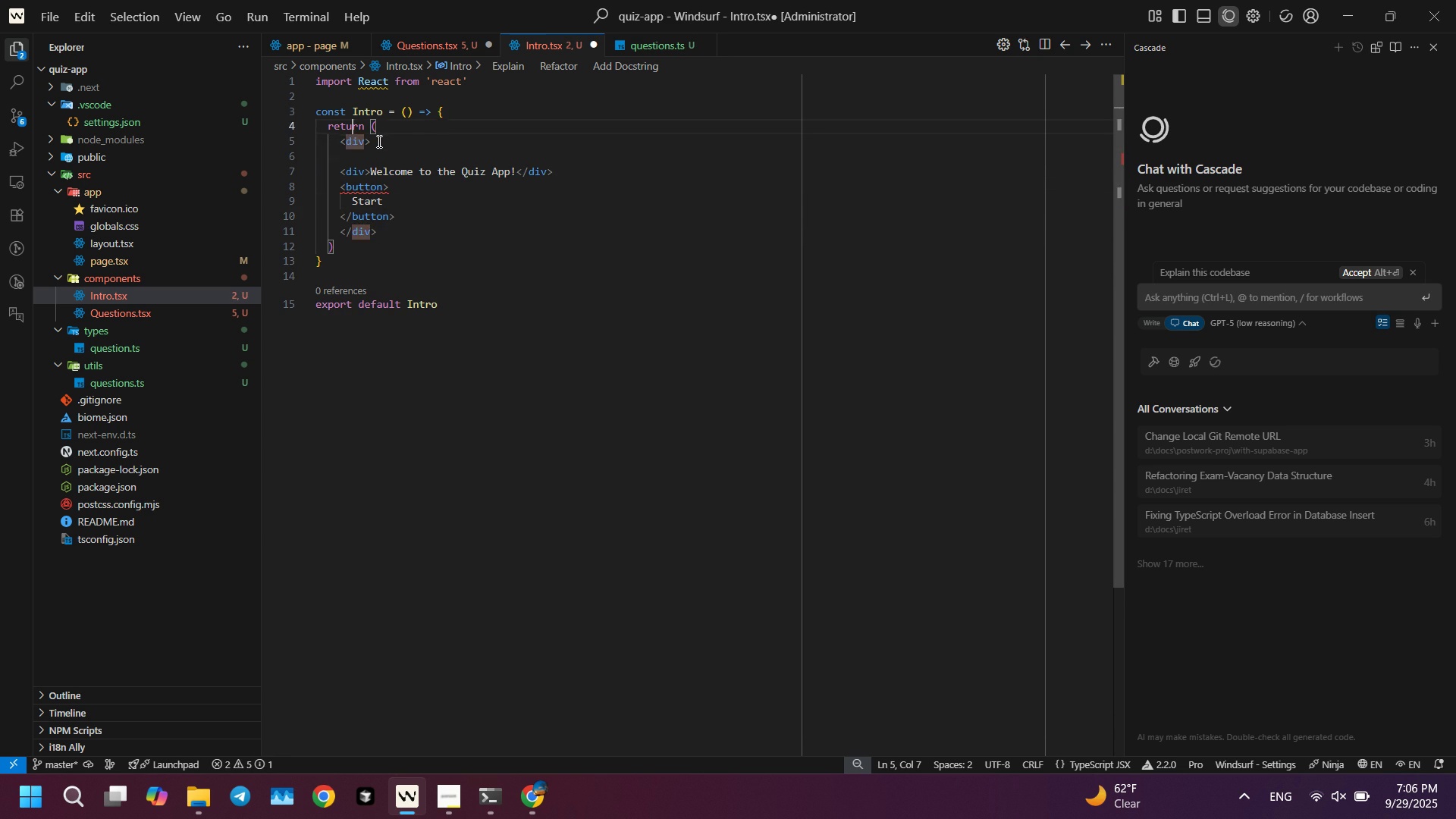 
key(ArrowUp)
 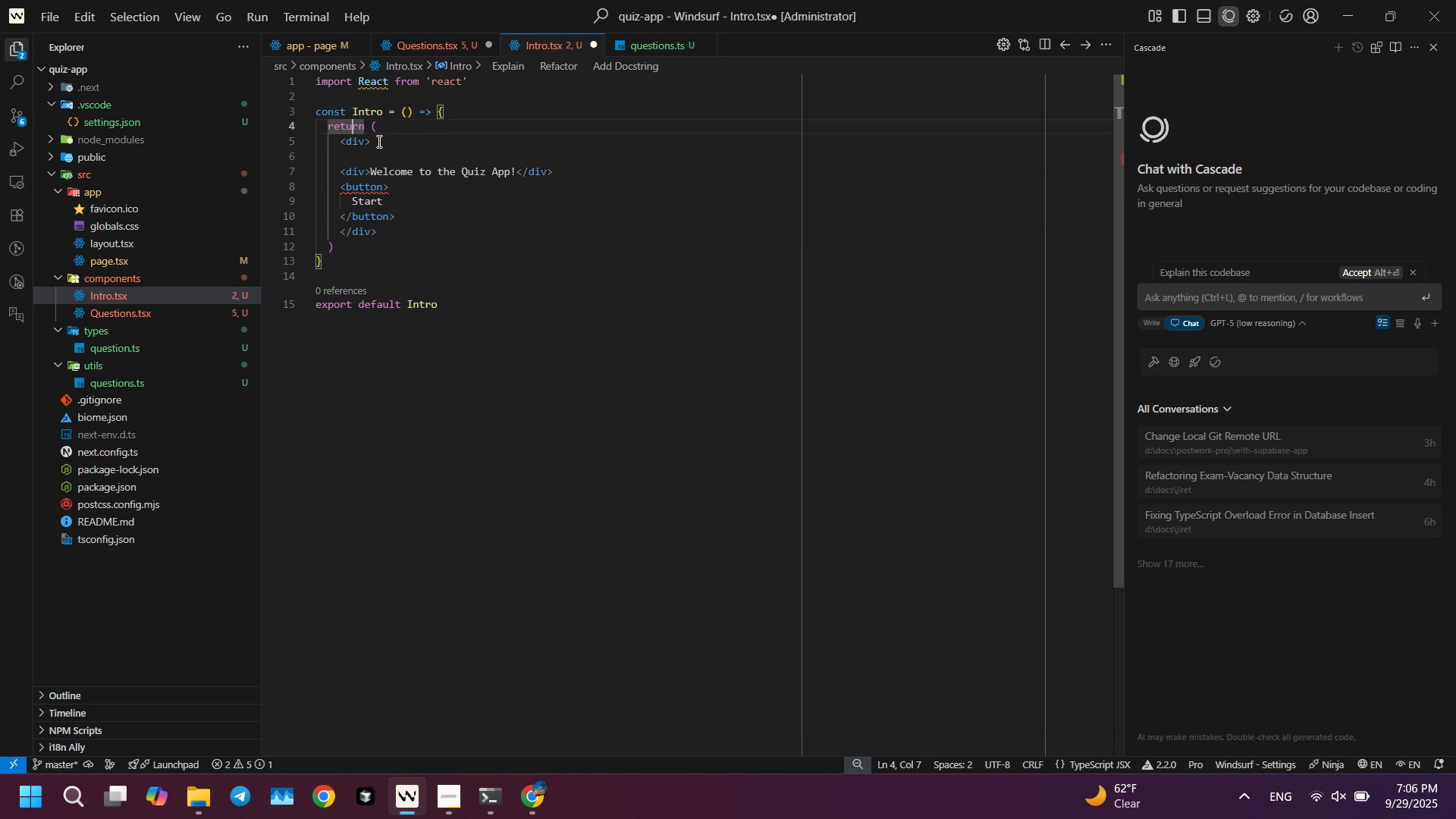 
key(ArrowDown)
 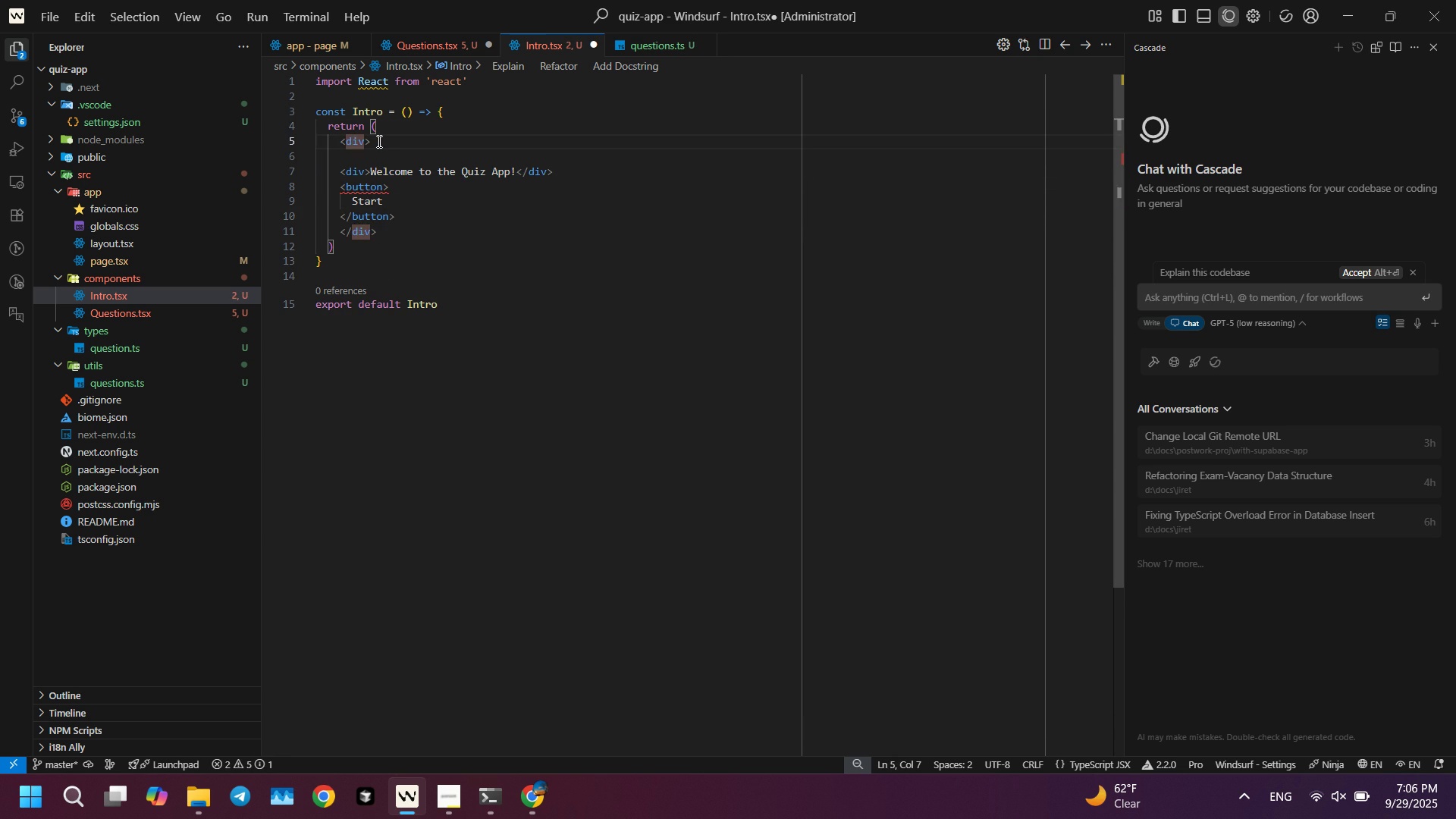 
key(ArrowDown)
 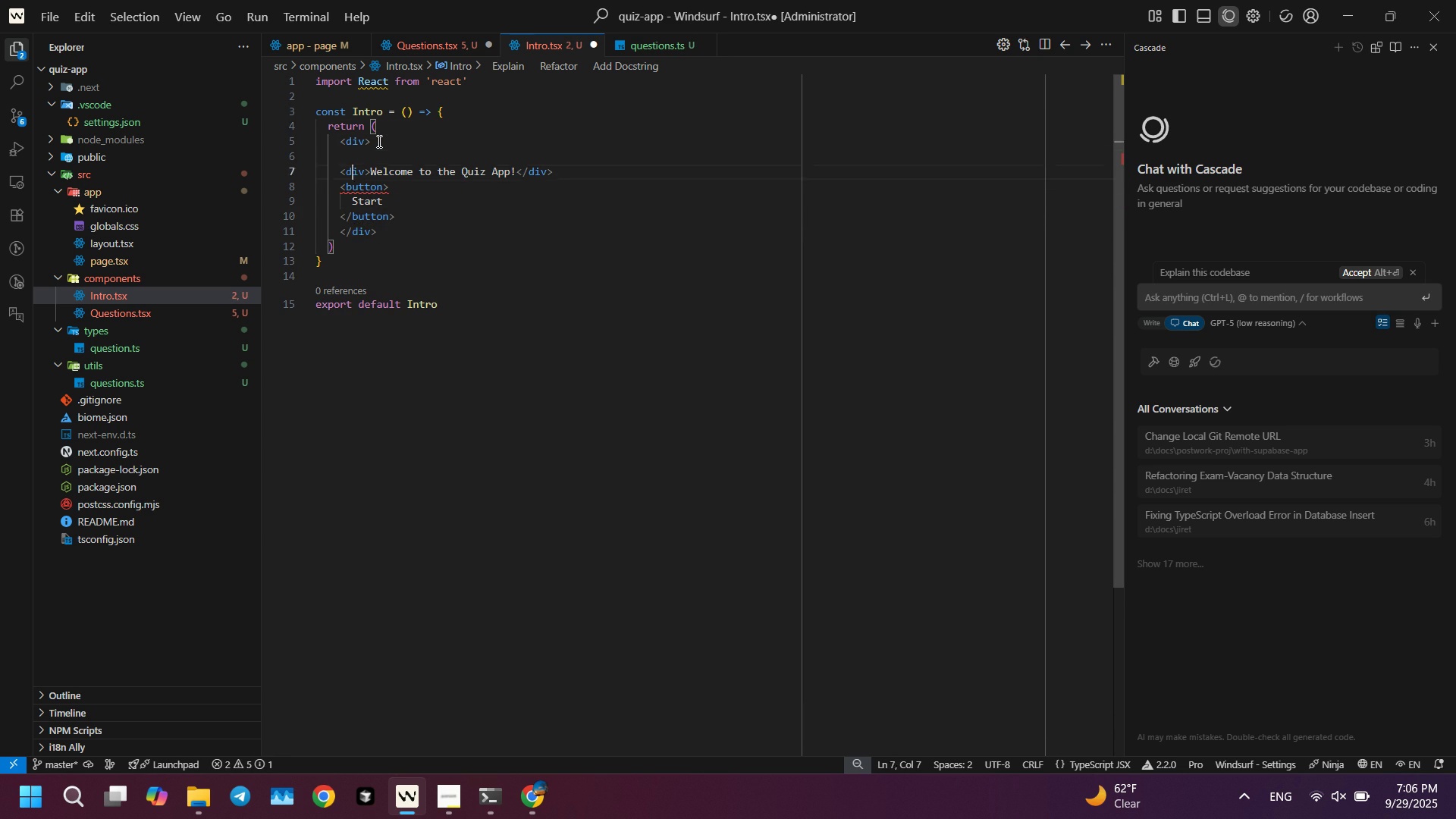 
key(ArrowDown)
 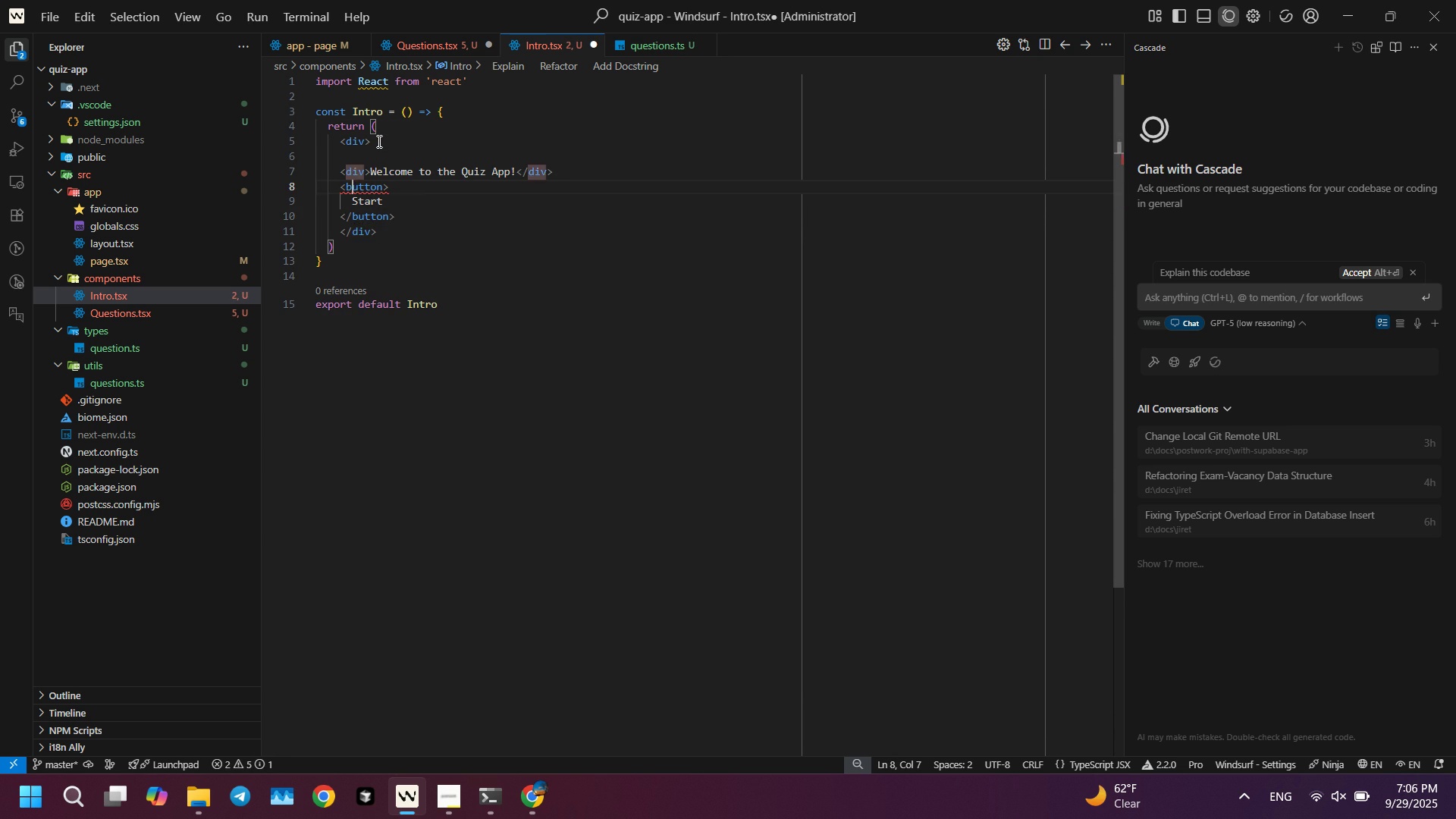 
key(ArrowDown)
 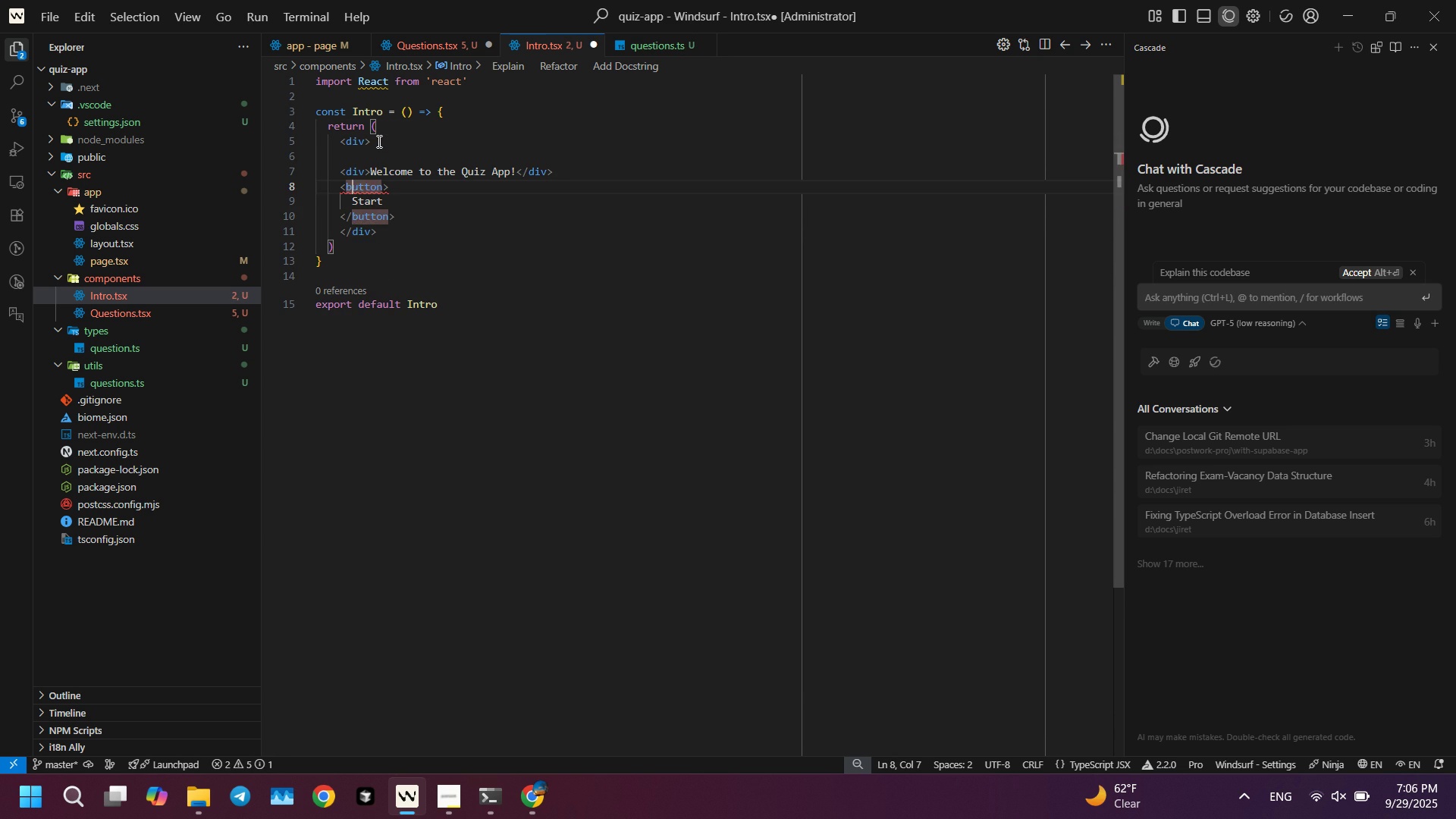 
key(Control+ControlLeft)
 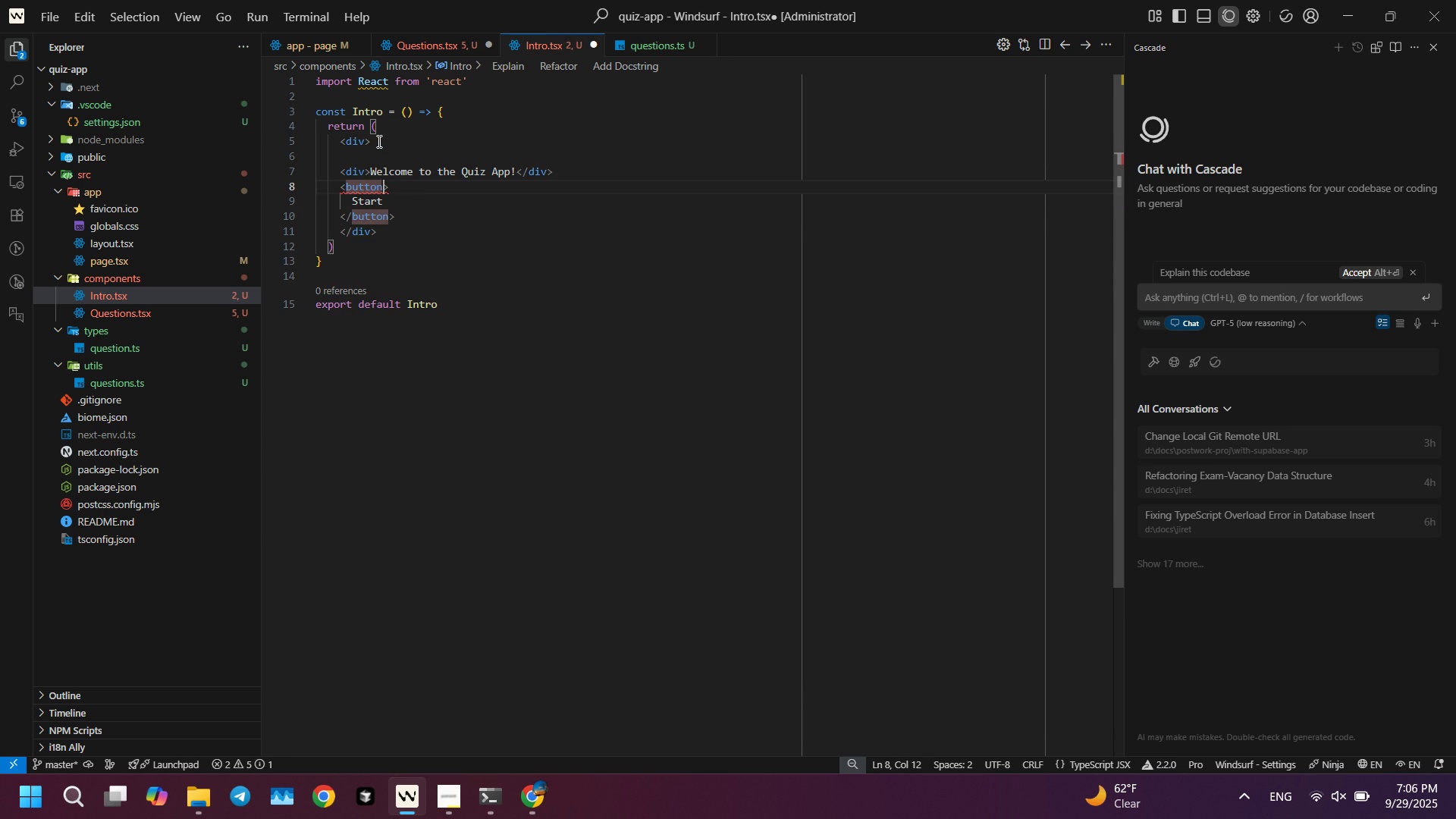 
key(Control+ArrowRight)
 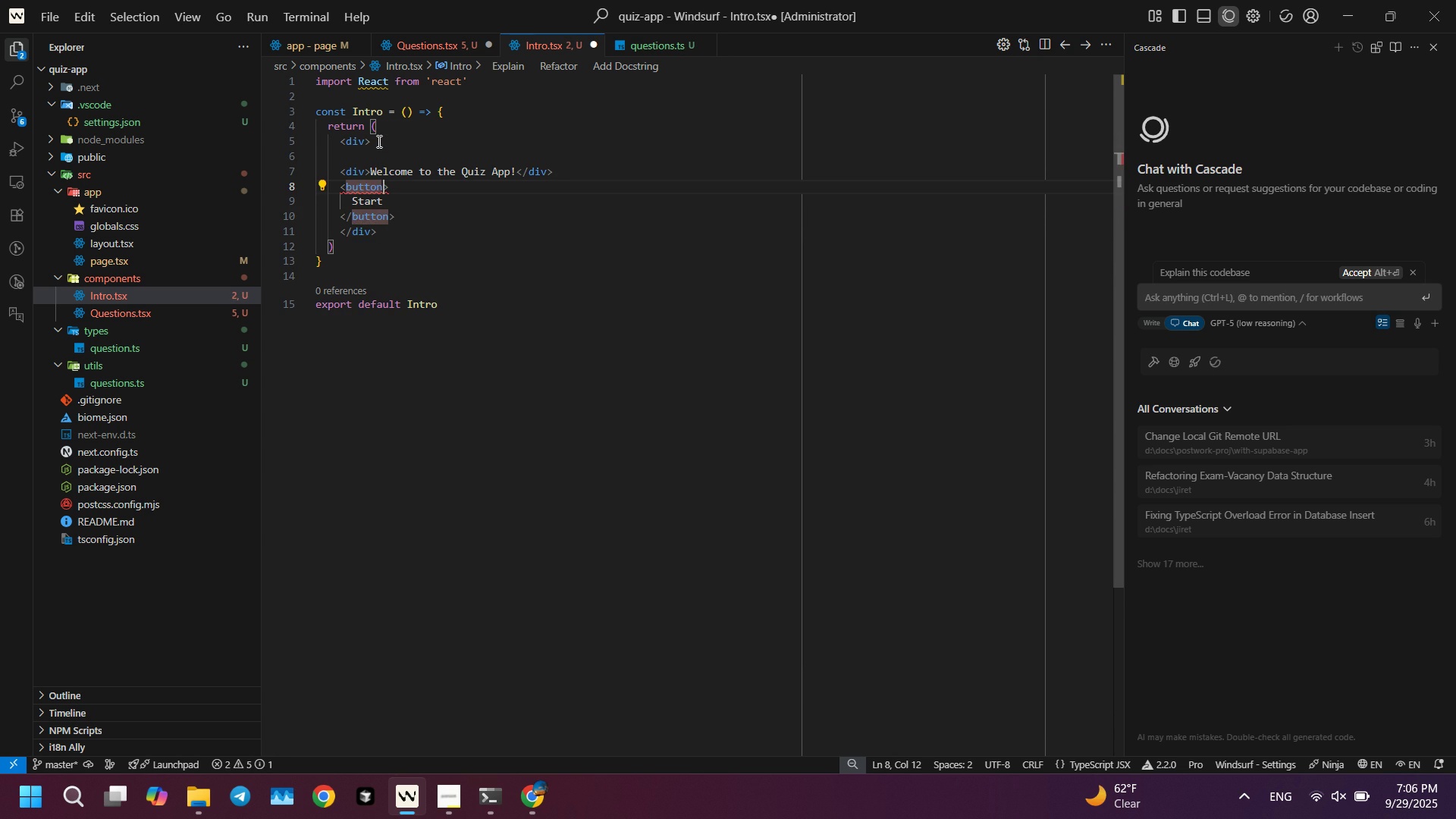 
type( type)
 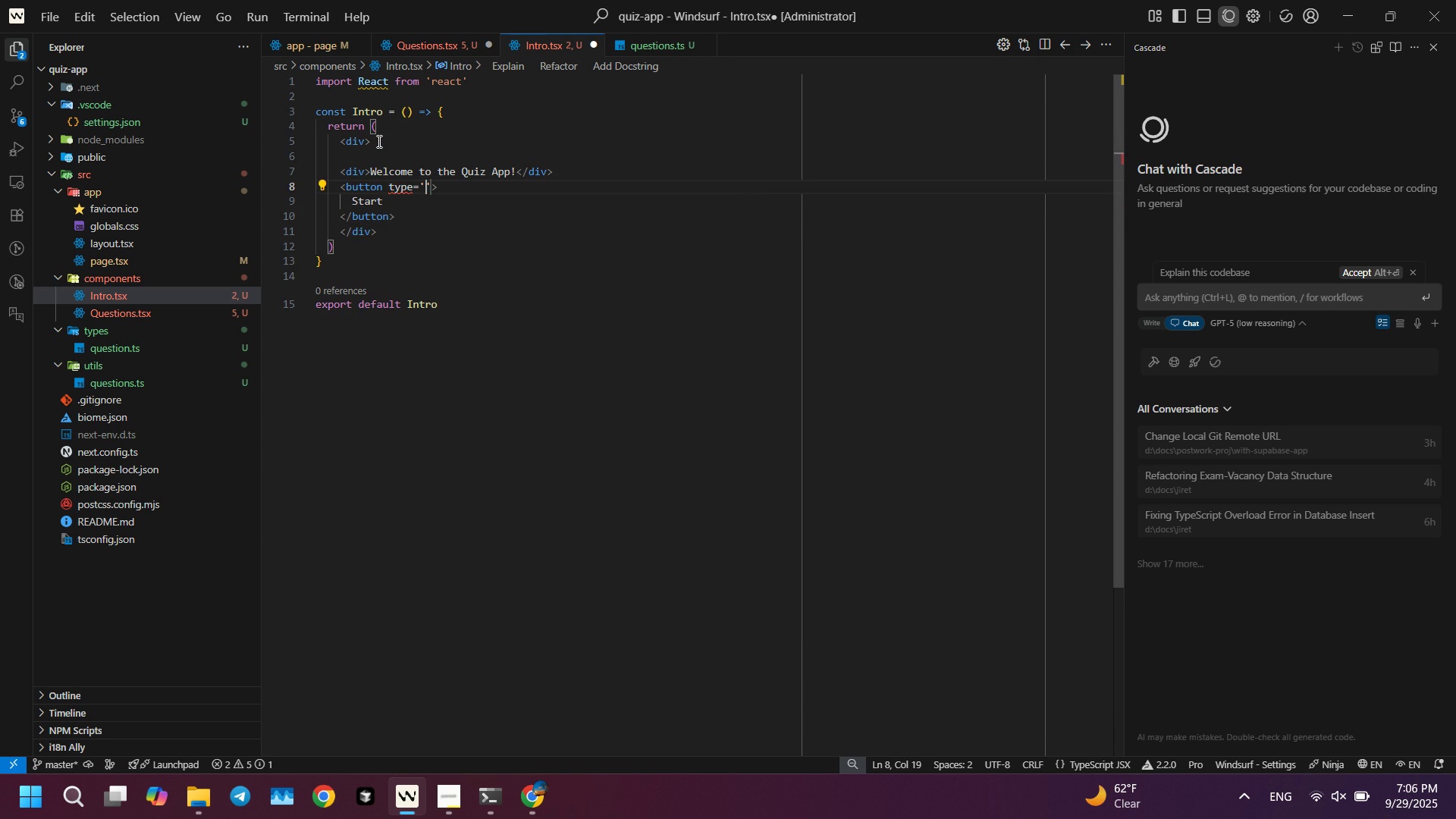 
key(Enter)
 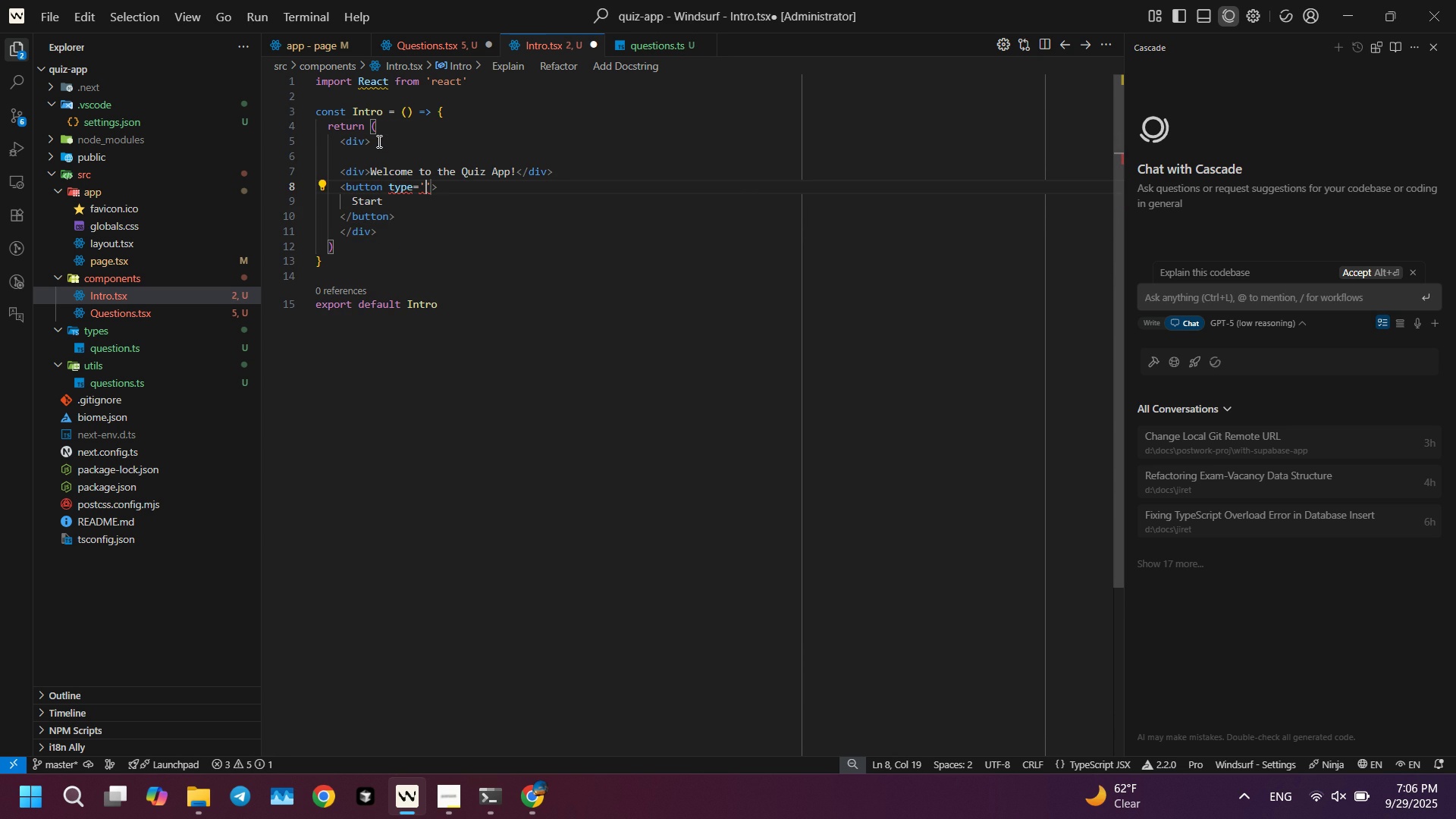 
type(button)
 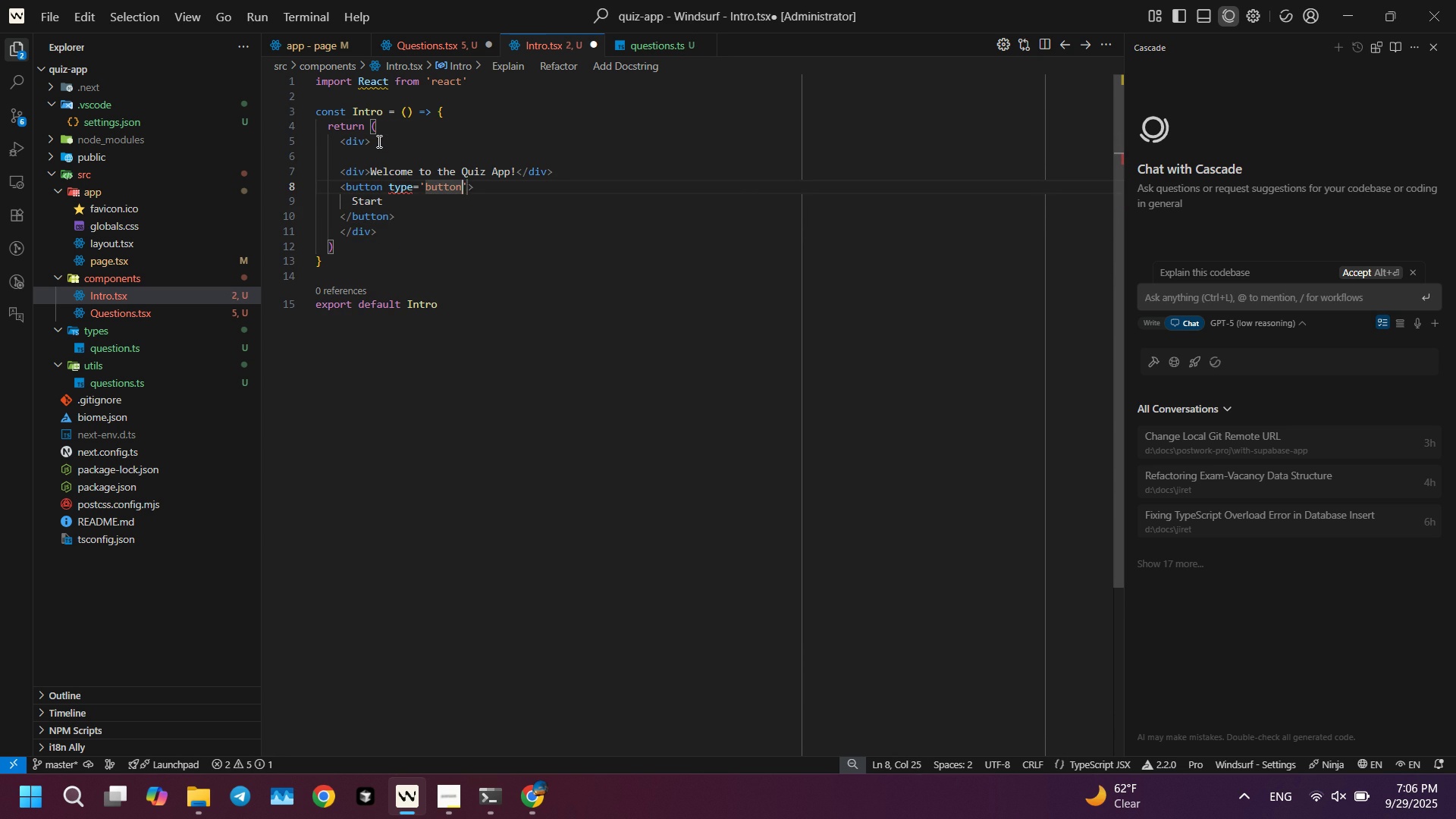 
key(ArrowRight)
 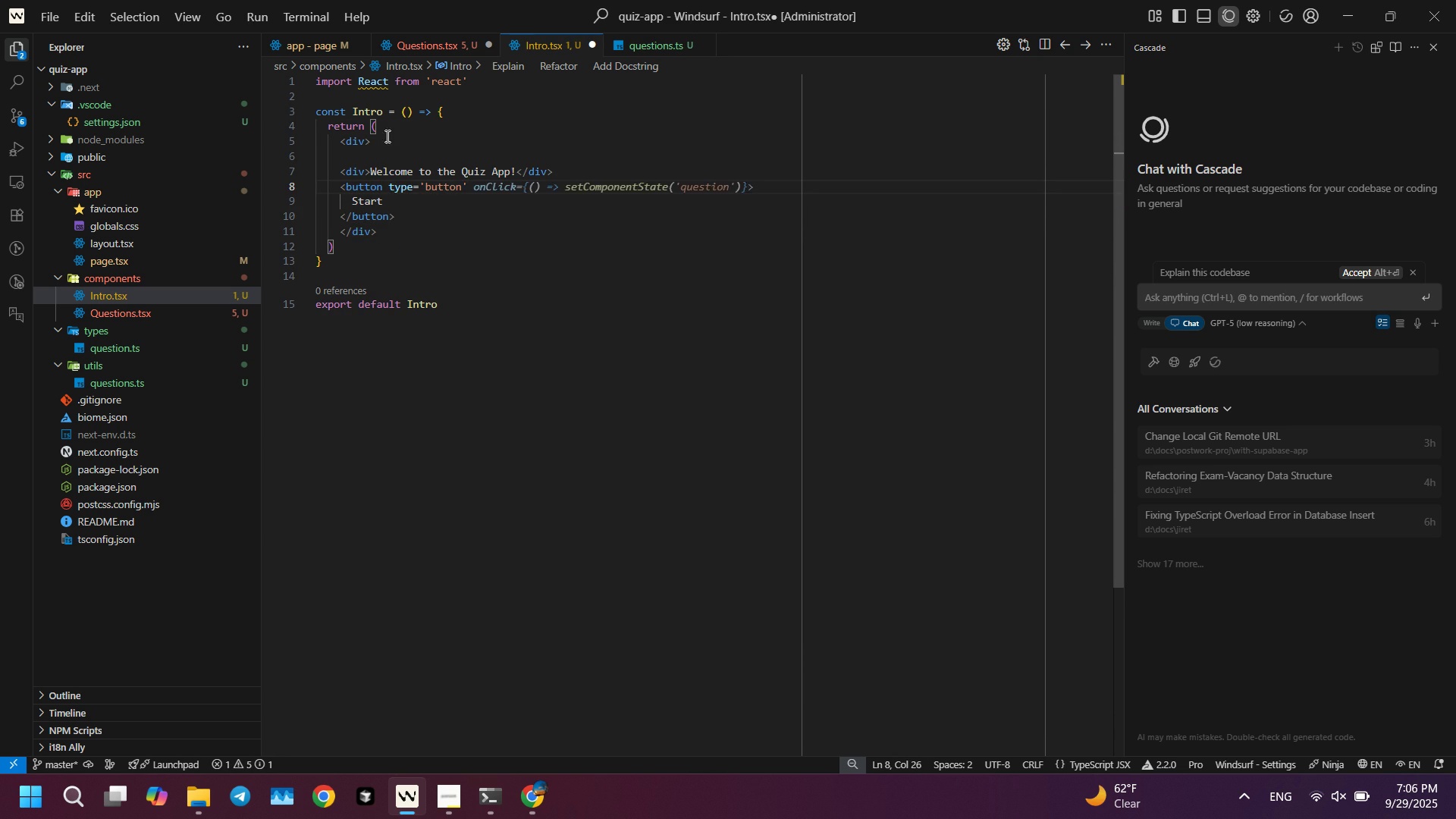 
key(Control+ControlLeft)
 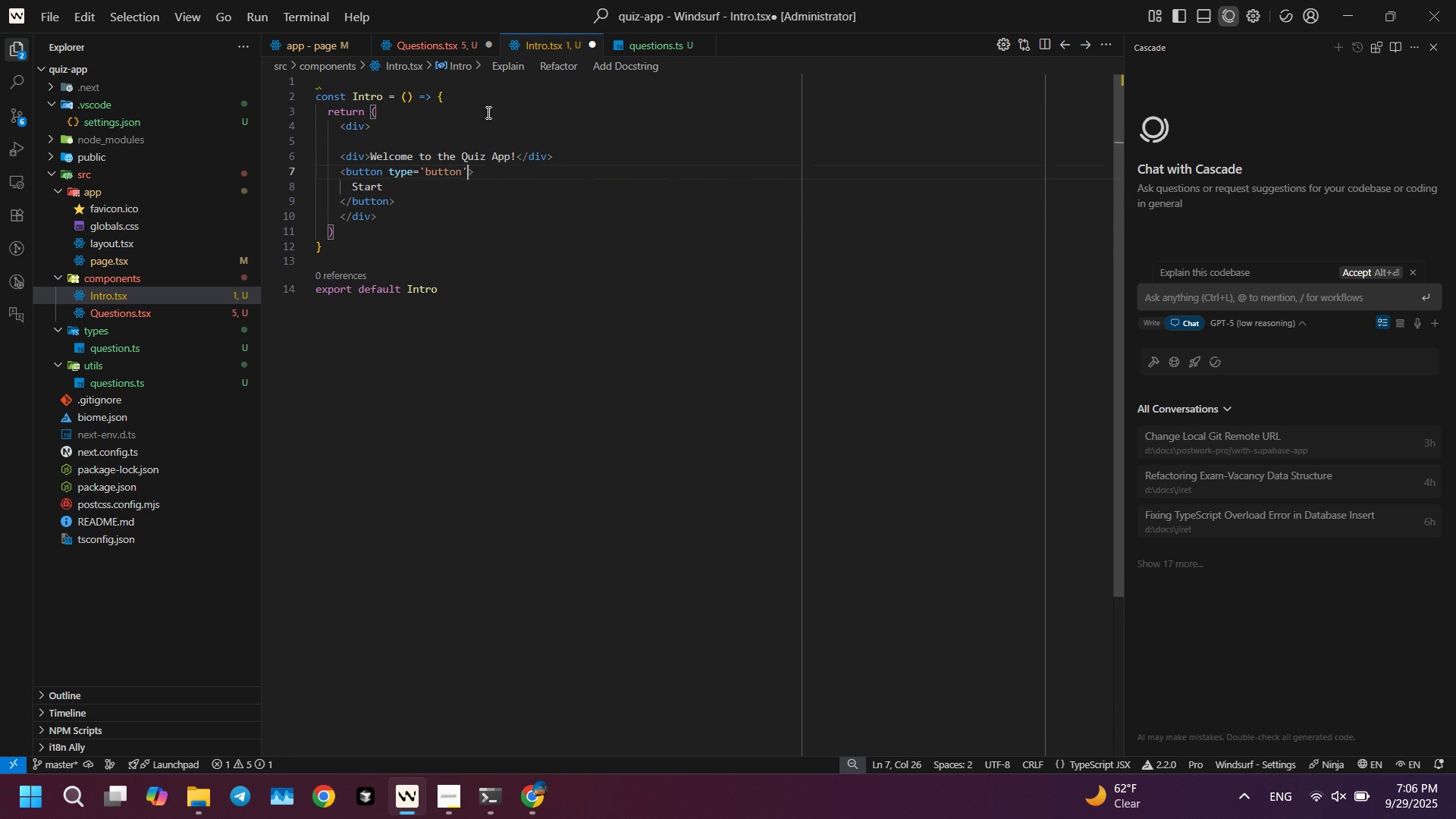 
key(Control+S)
 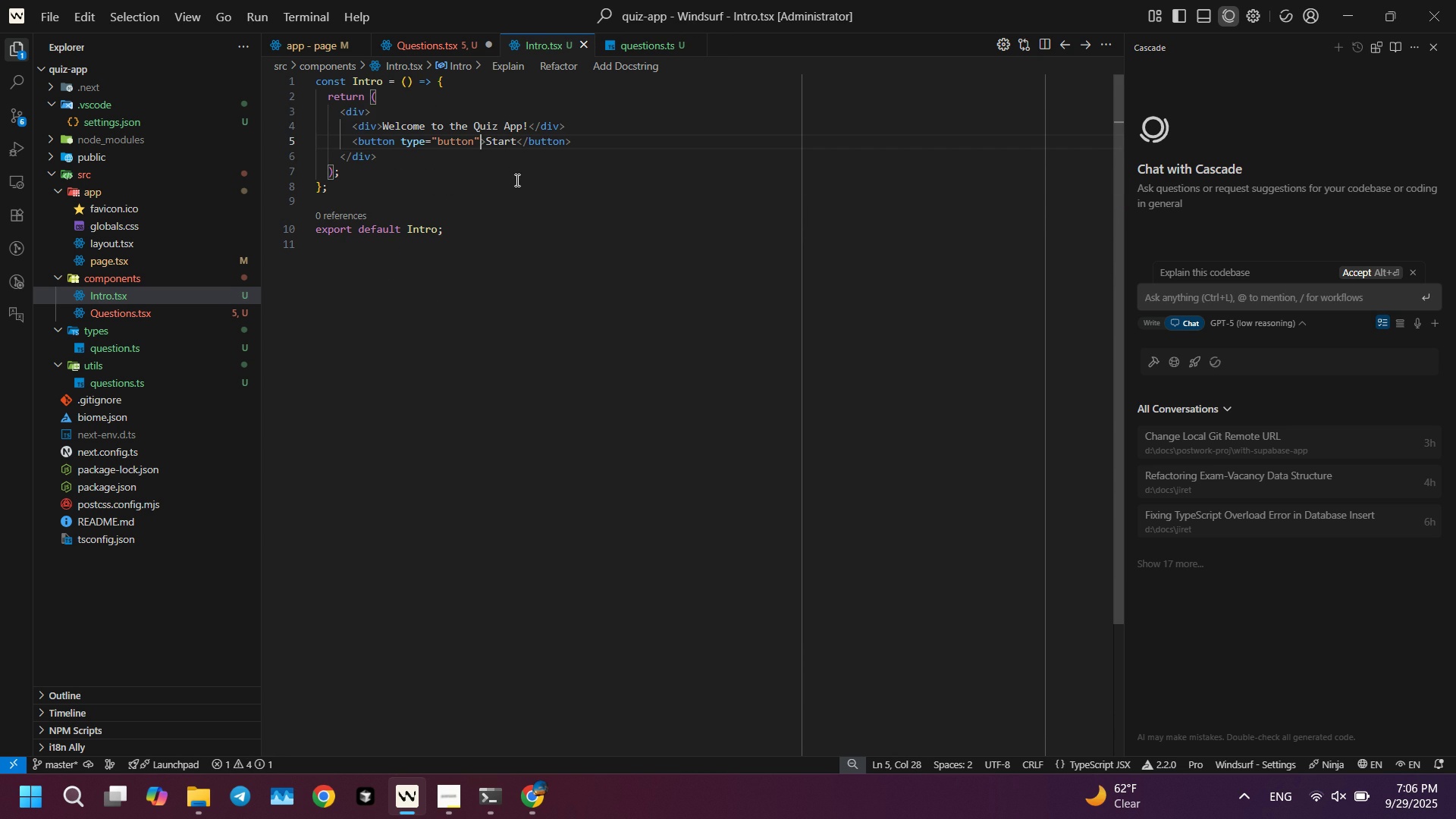 
type( oncl)
 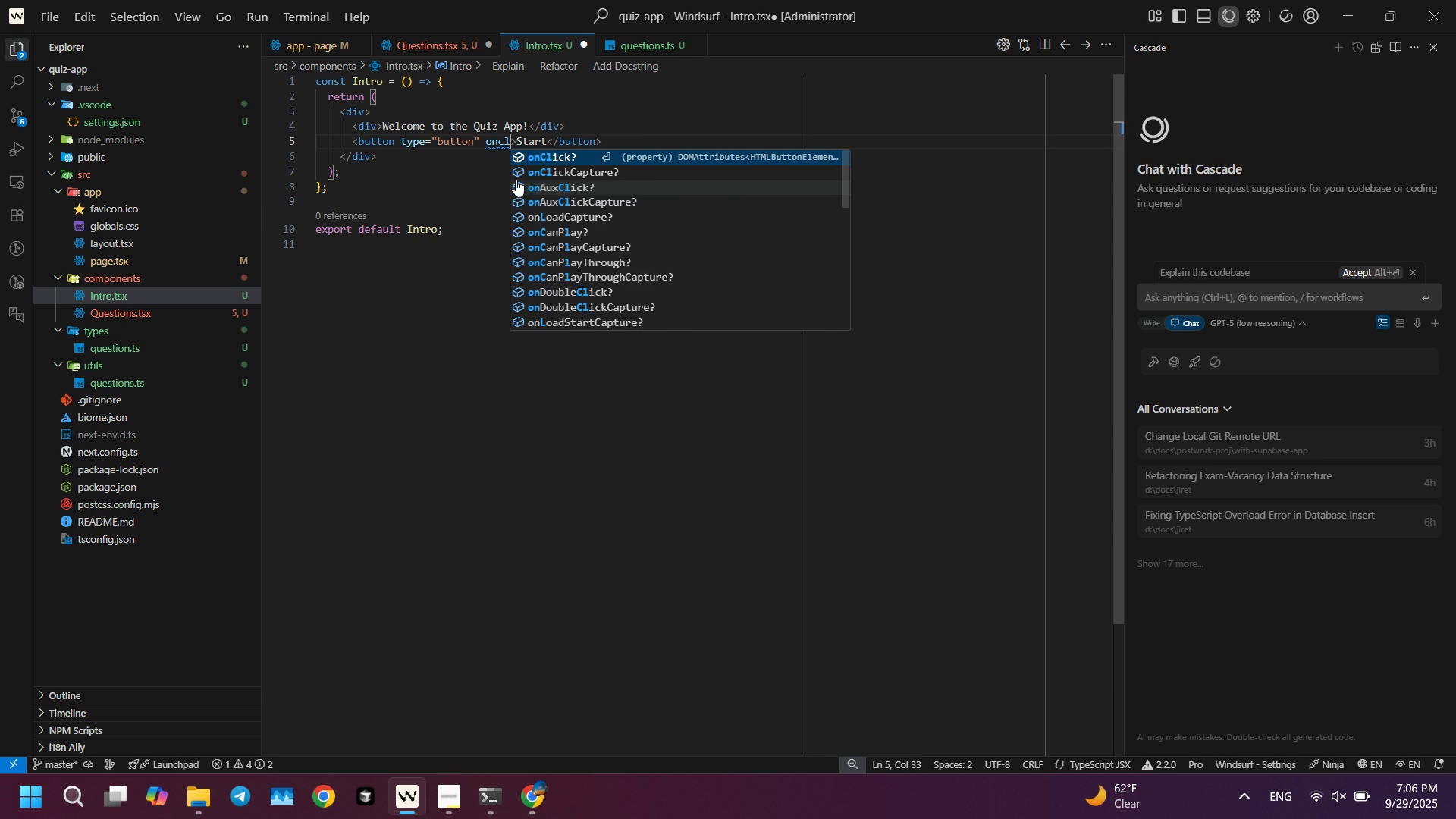 
key(Enter)
 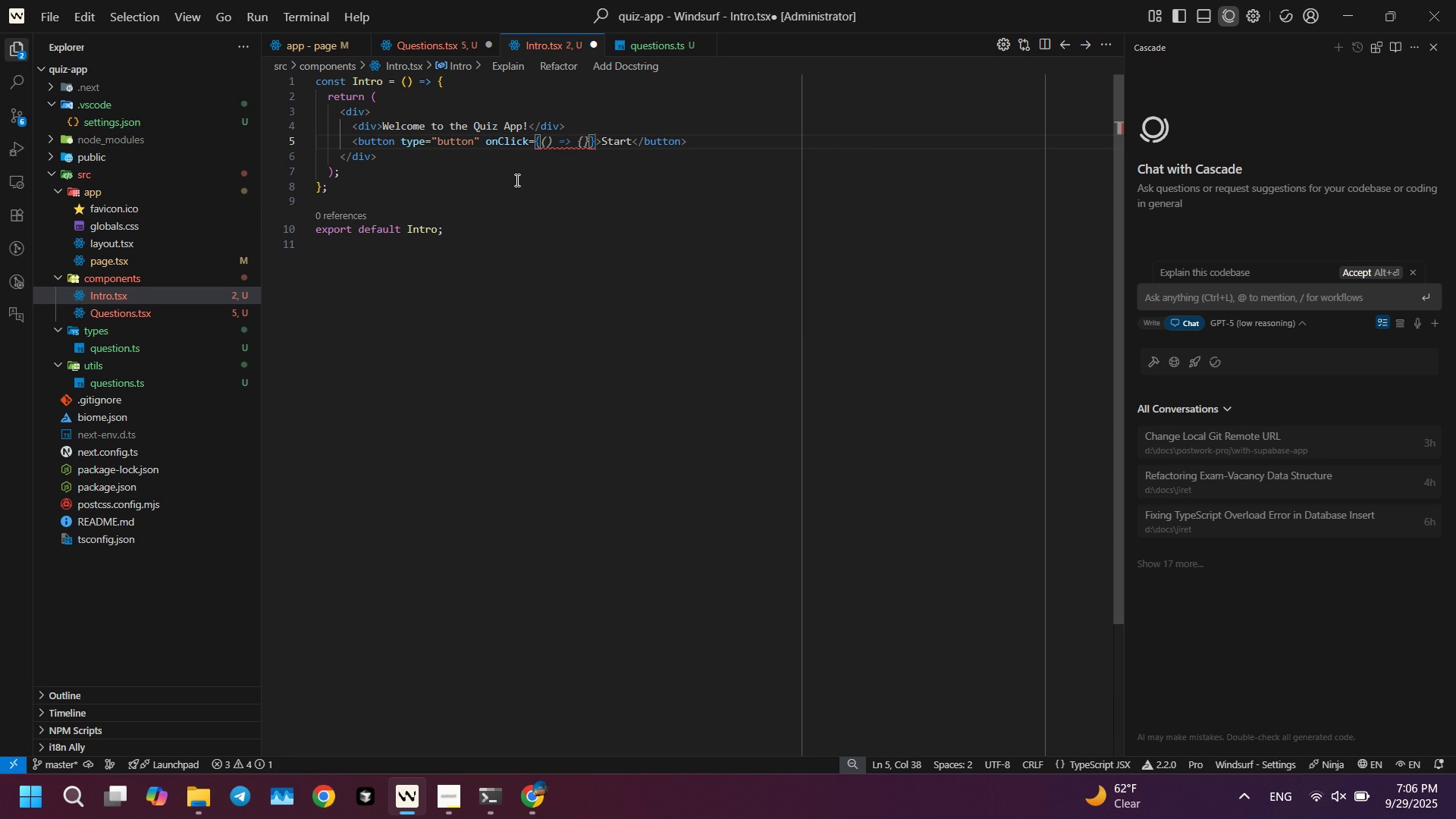 
key(Tab)
 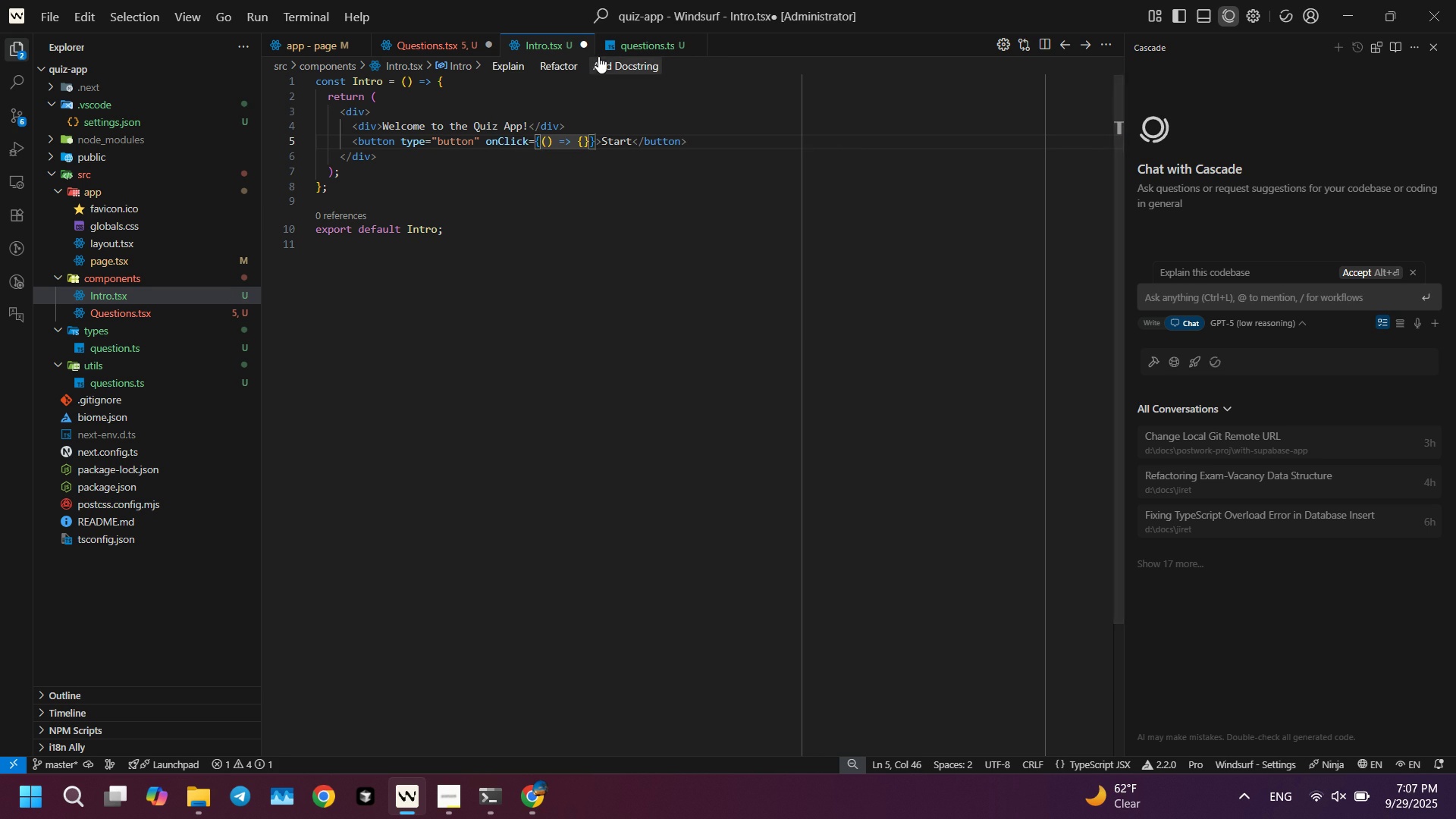 
left_click([444, 36])
 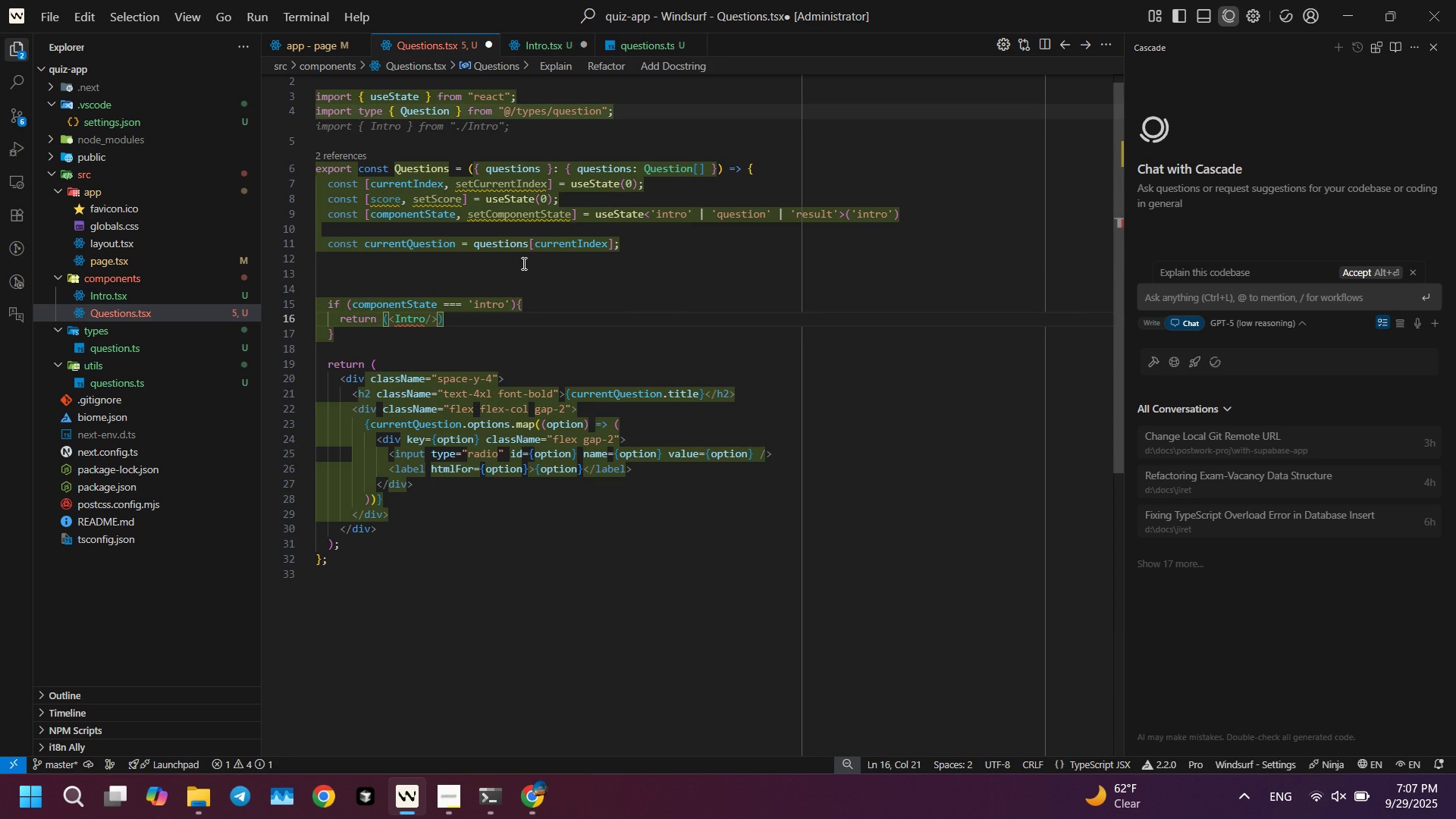 
left_click([522, 263])
 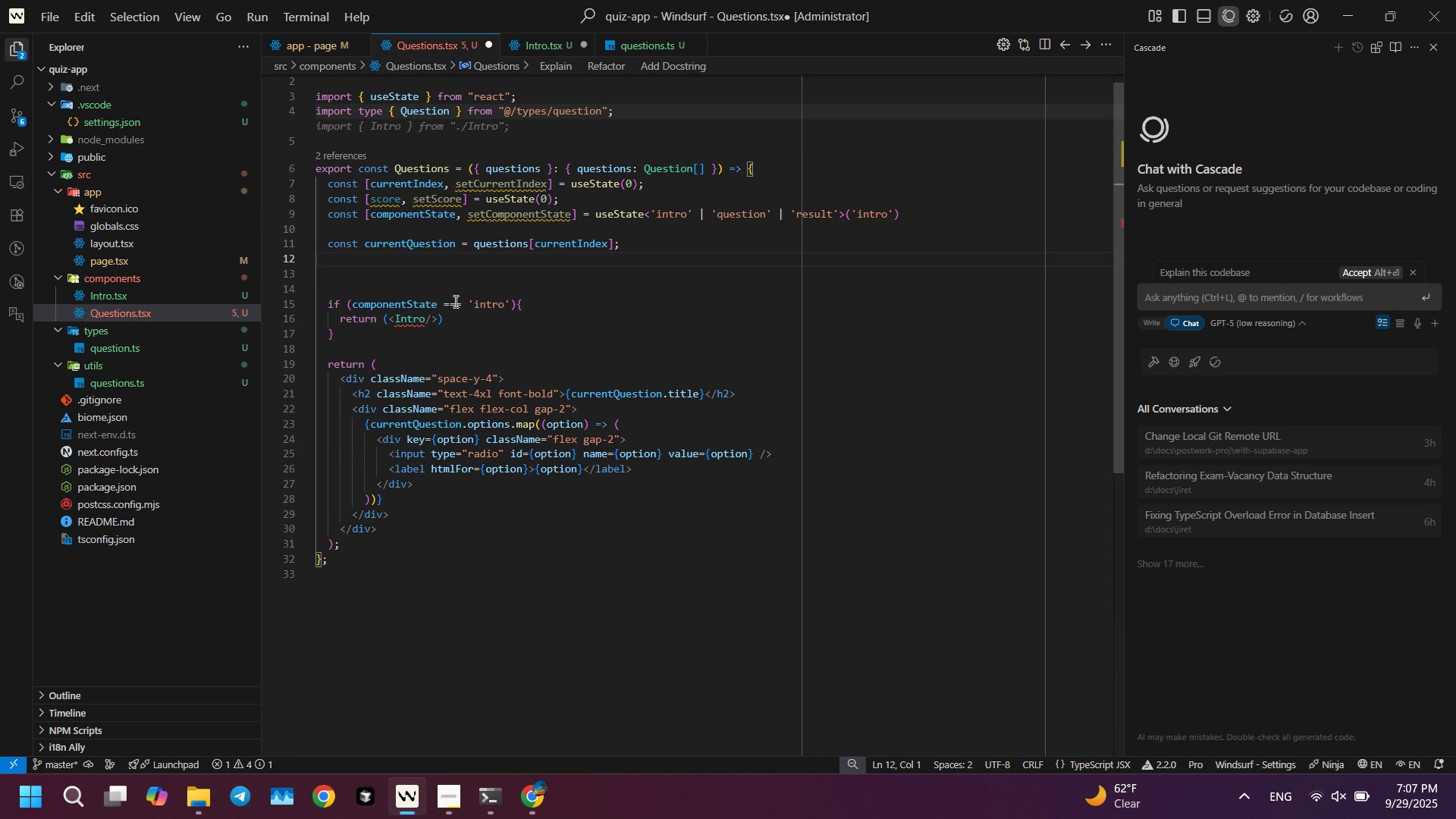 
key(ArrowDown)
 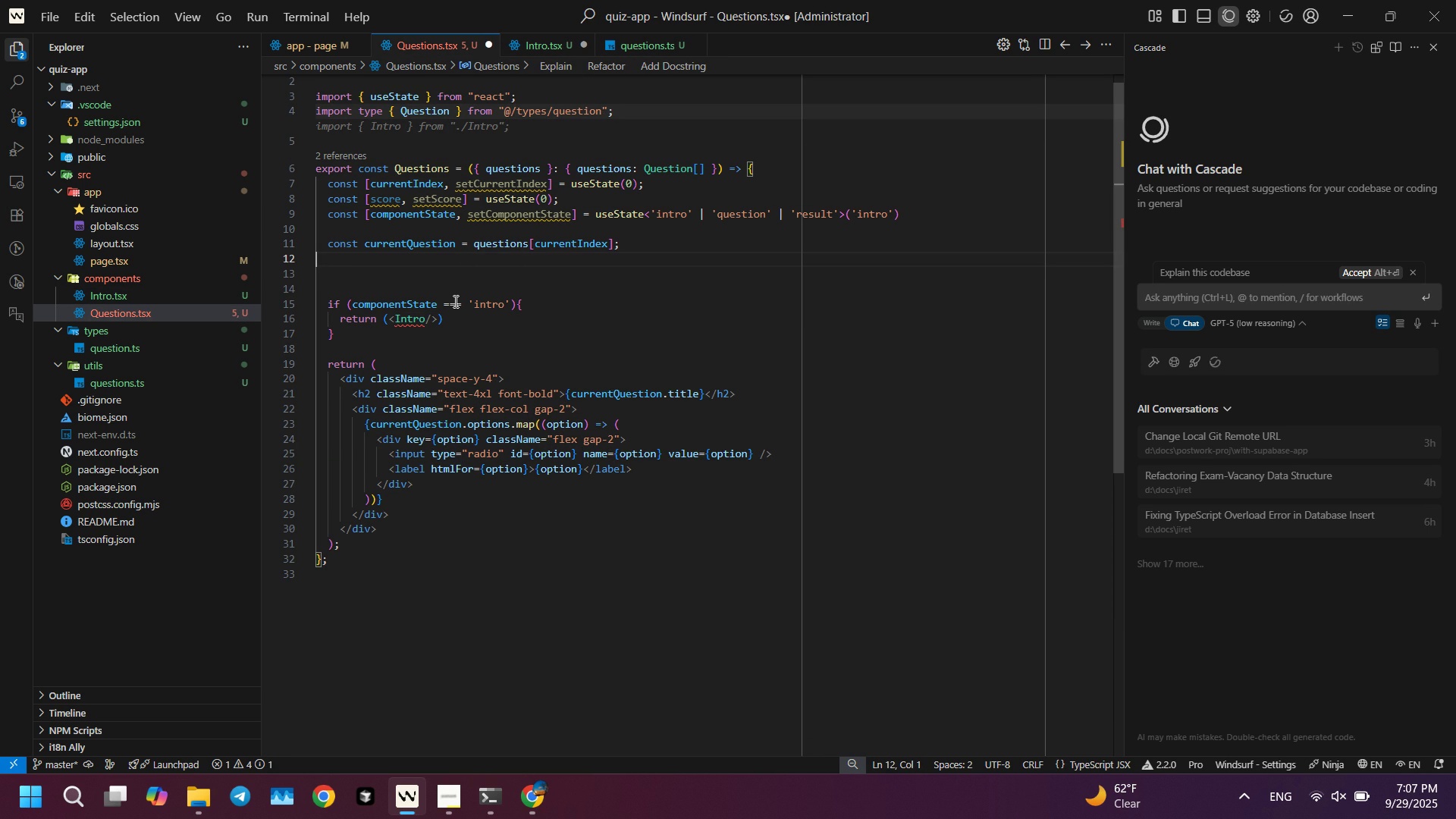 
key(ArrowUp)
 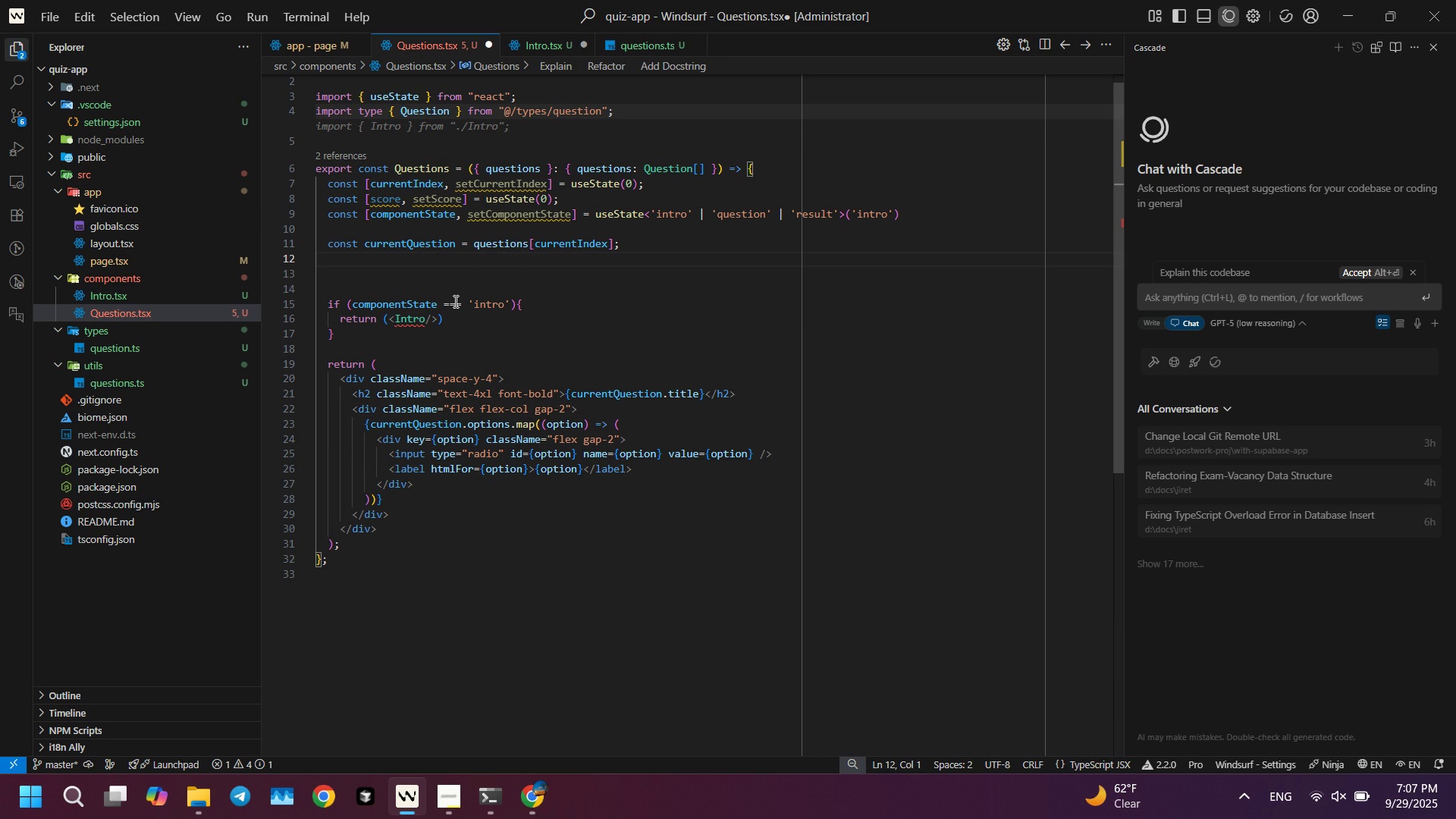 
key(Tab)
 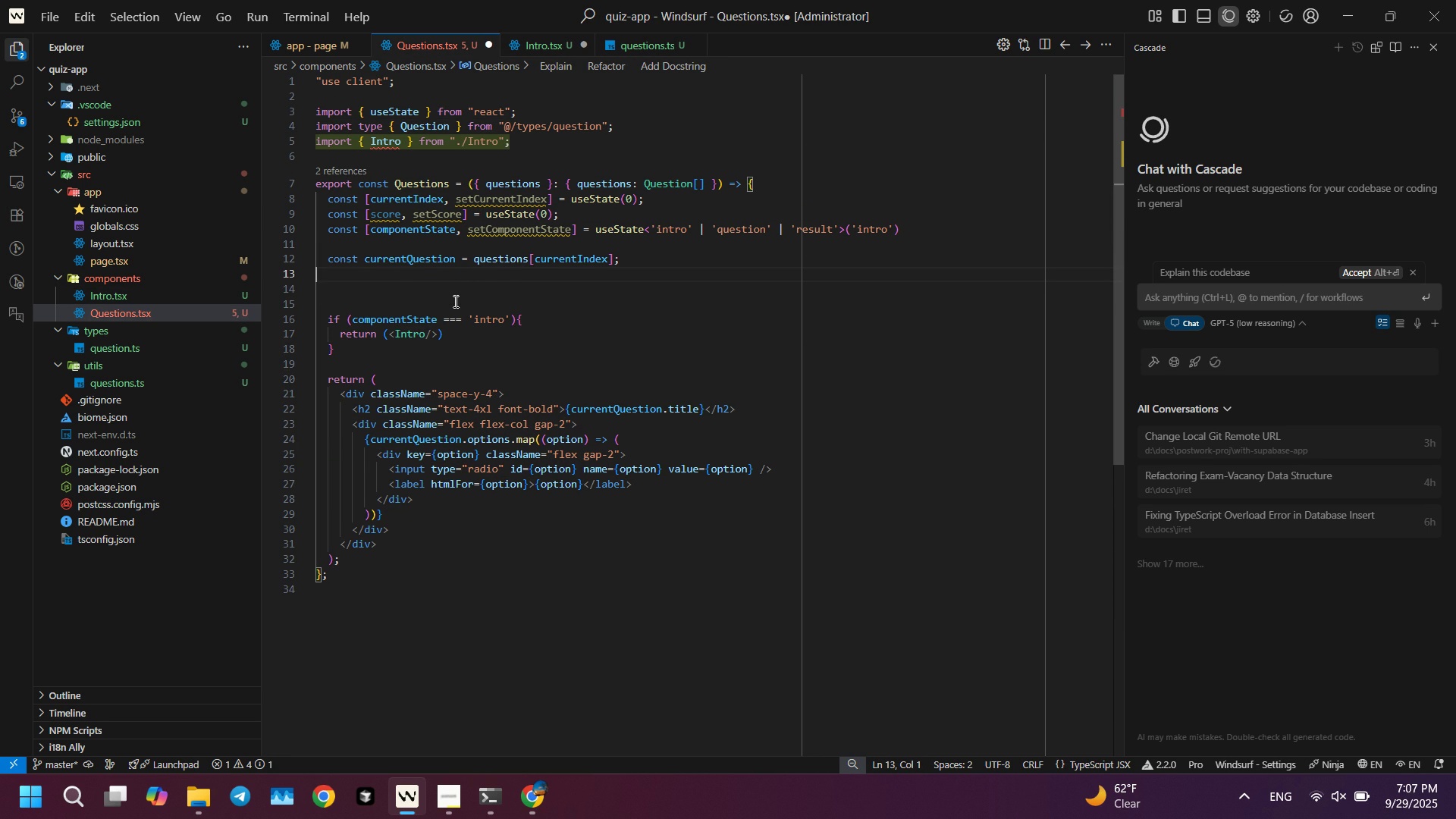 
key(Control+ControlLeft)
 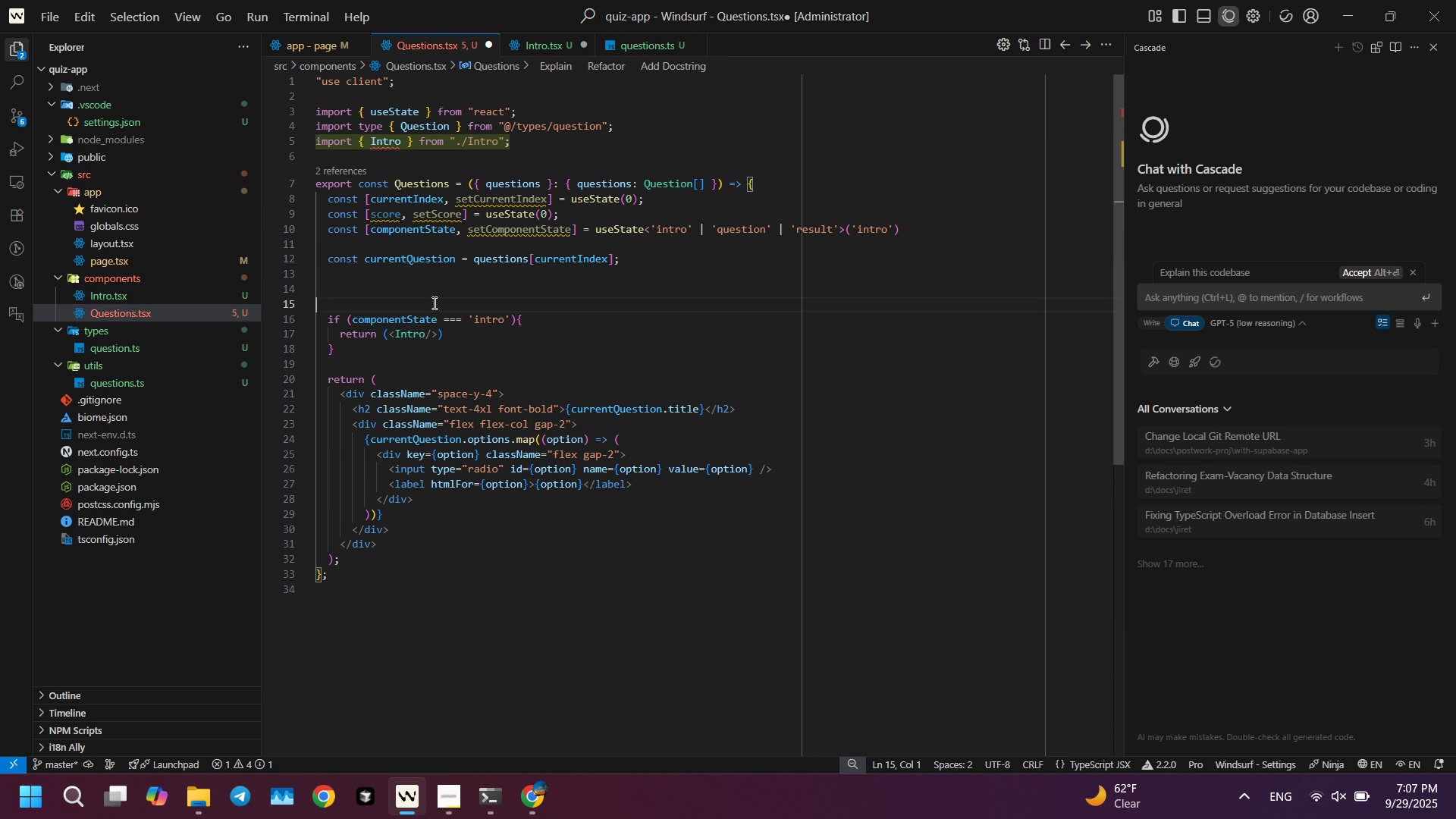 
left_click([433, 303])
 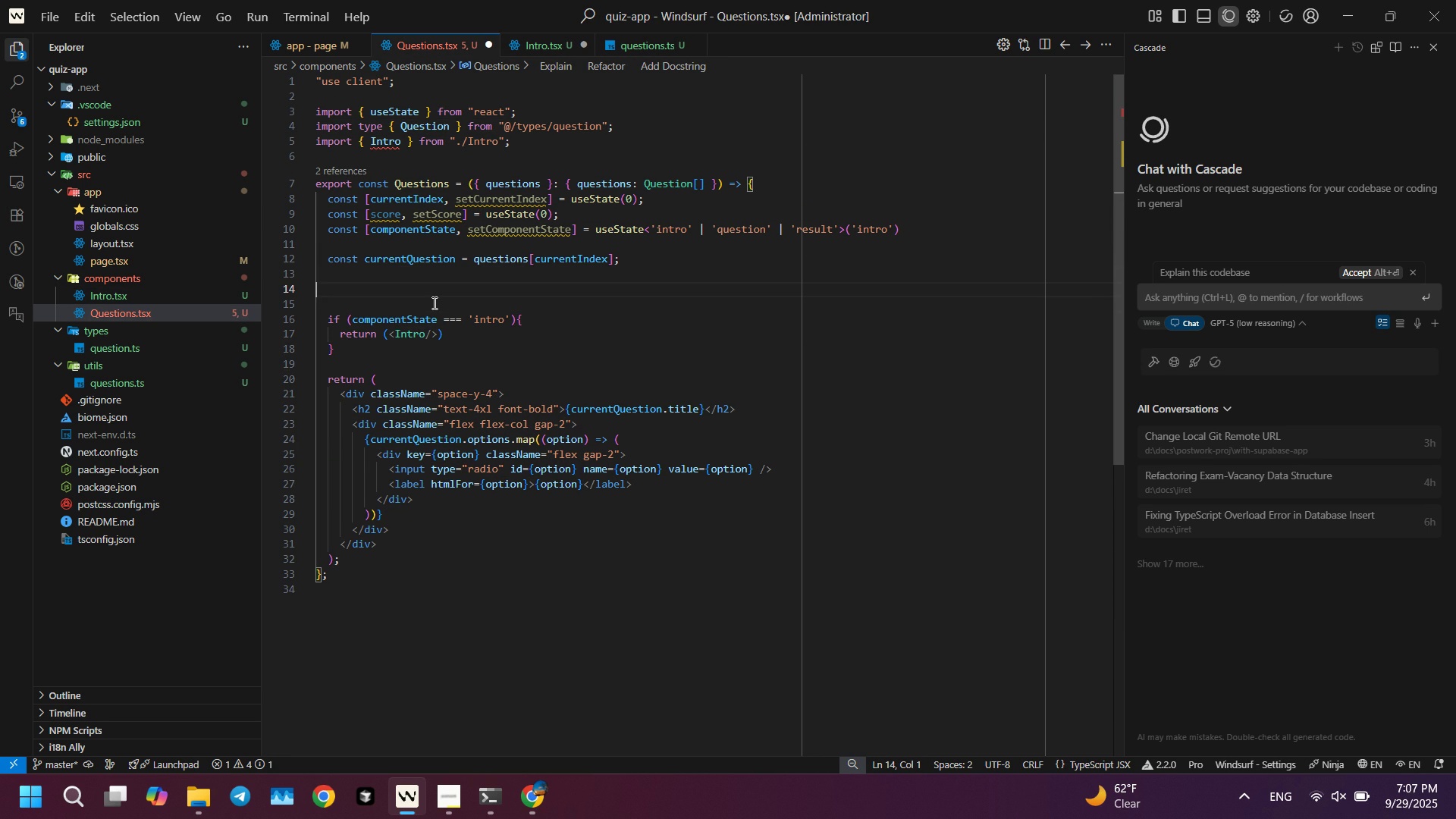 
key(ArrowUp)
 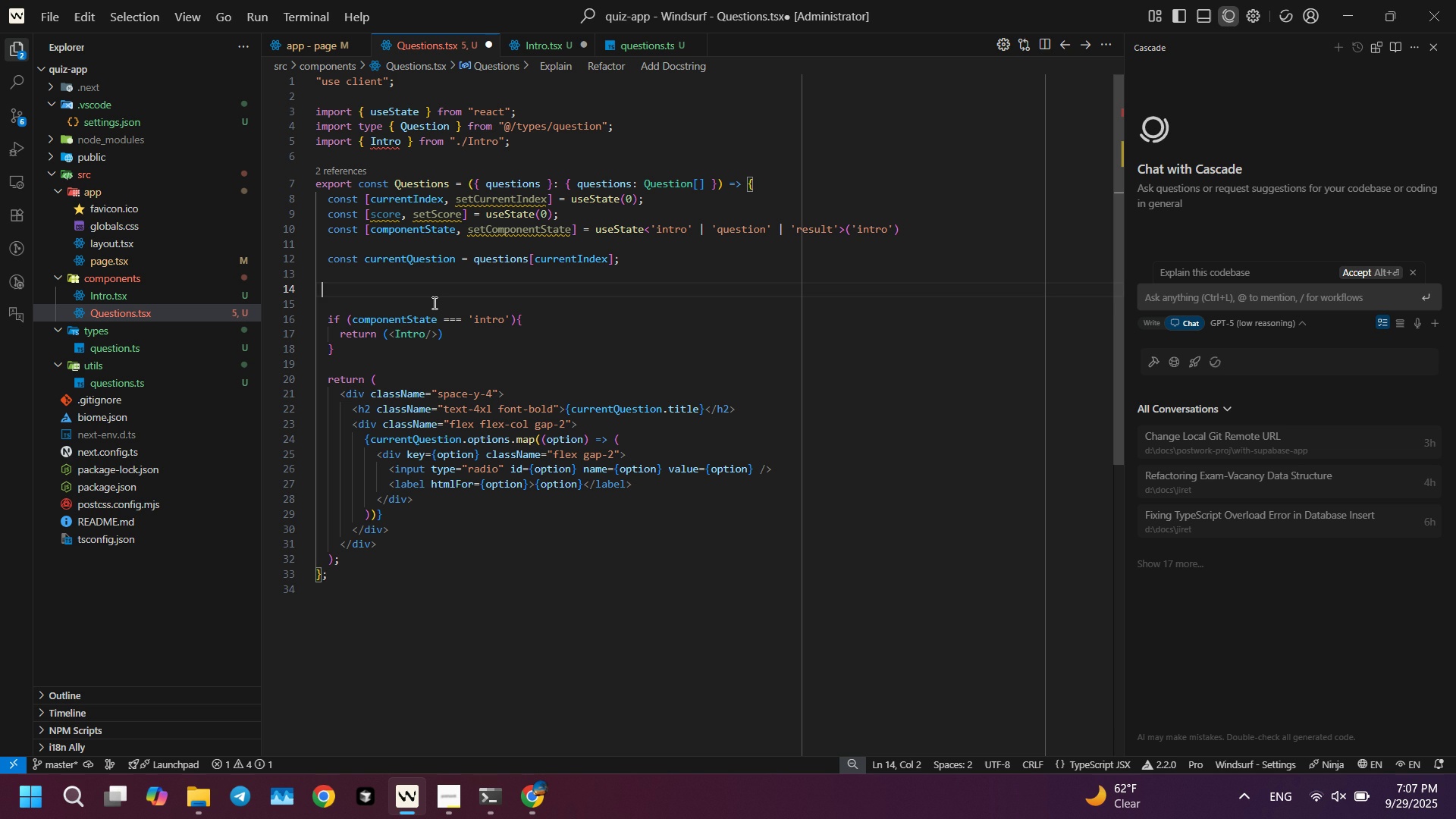 
type( const star)
key(Backspace)
key(Backspace)
key(Backspace)
key(Backspace)
type(handleStartQuiz = ()
 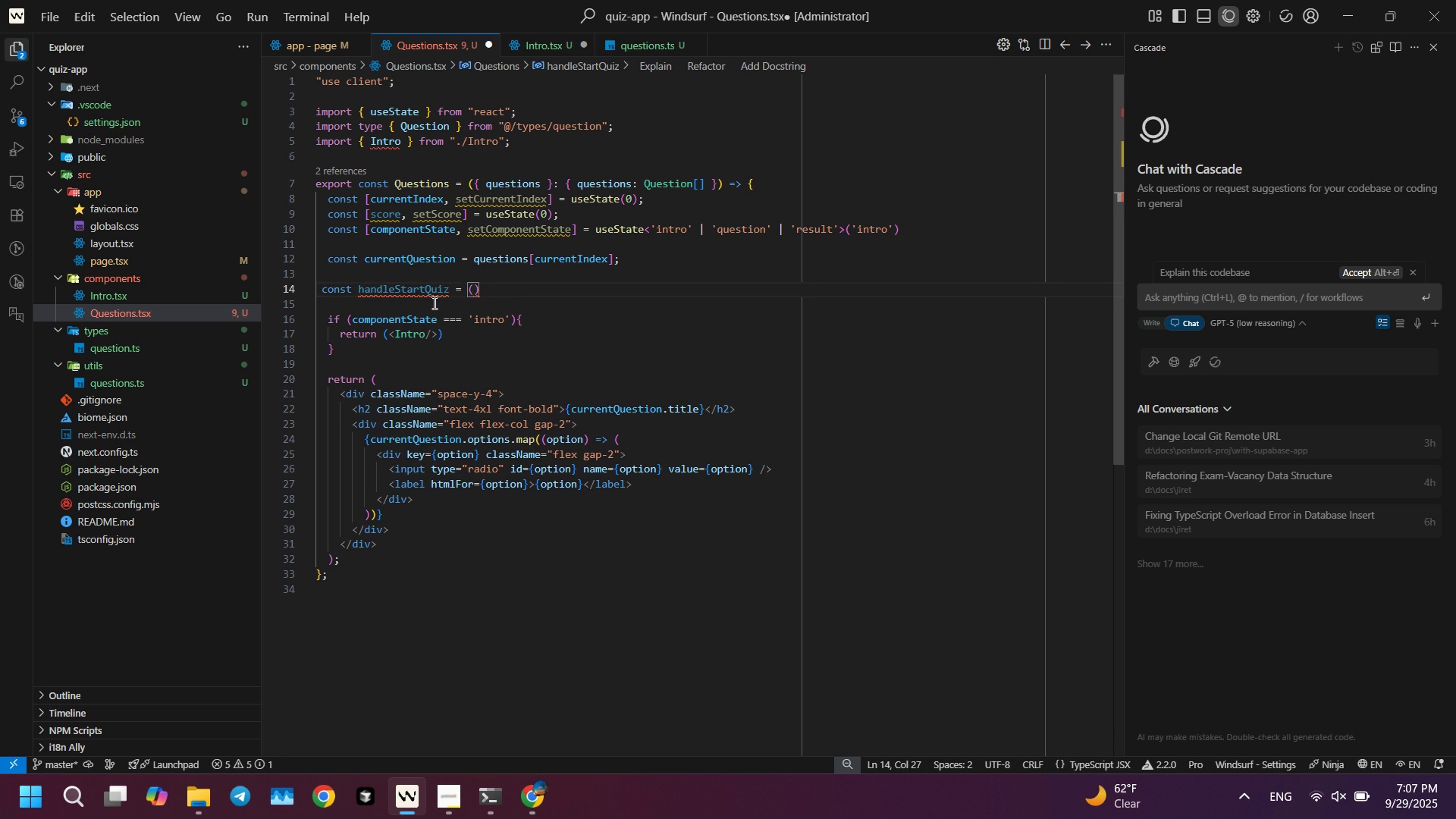 
key(ArrowRight)
 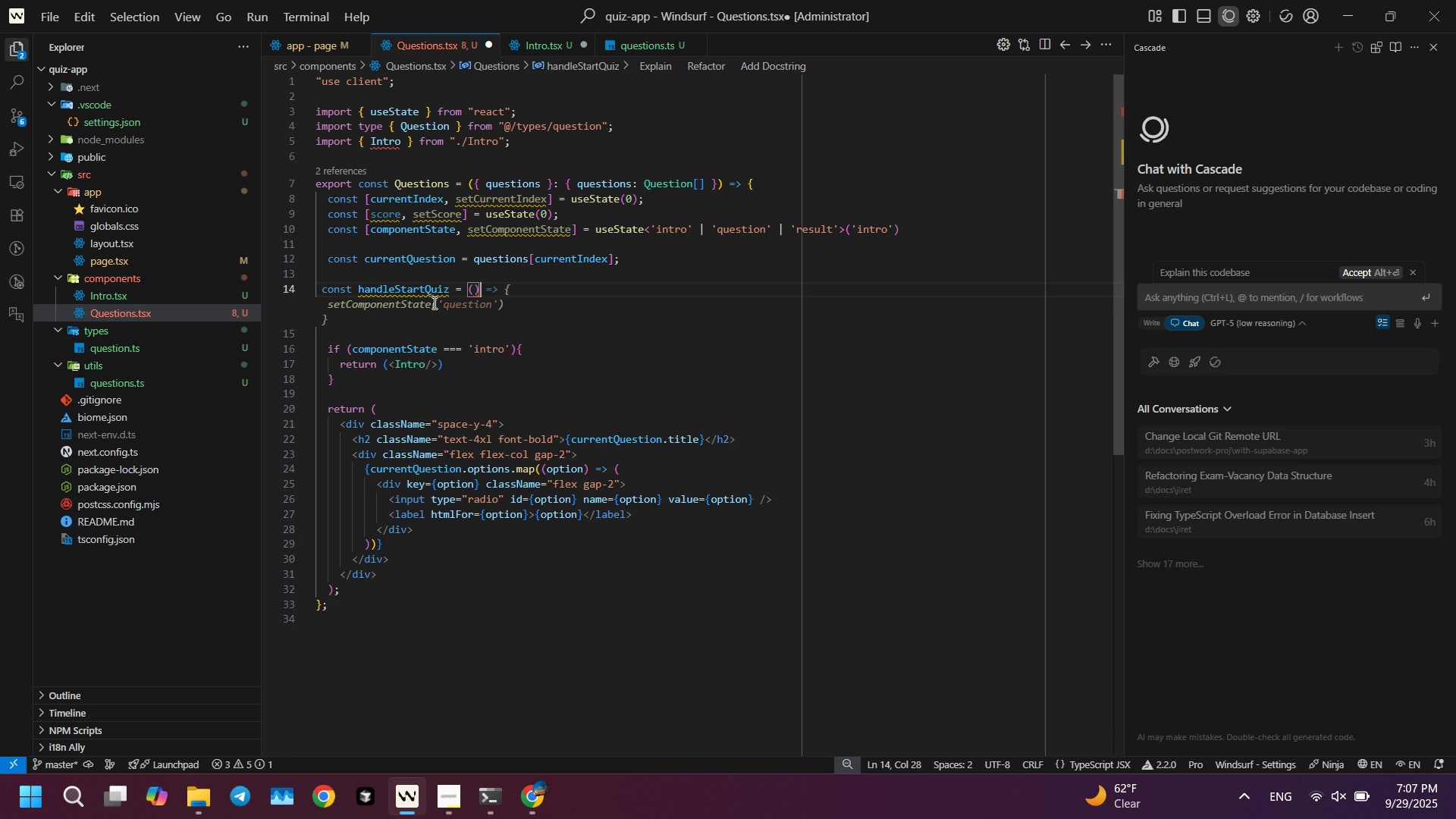 
key(Space)
 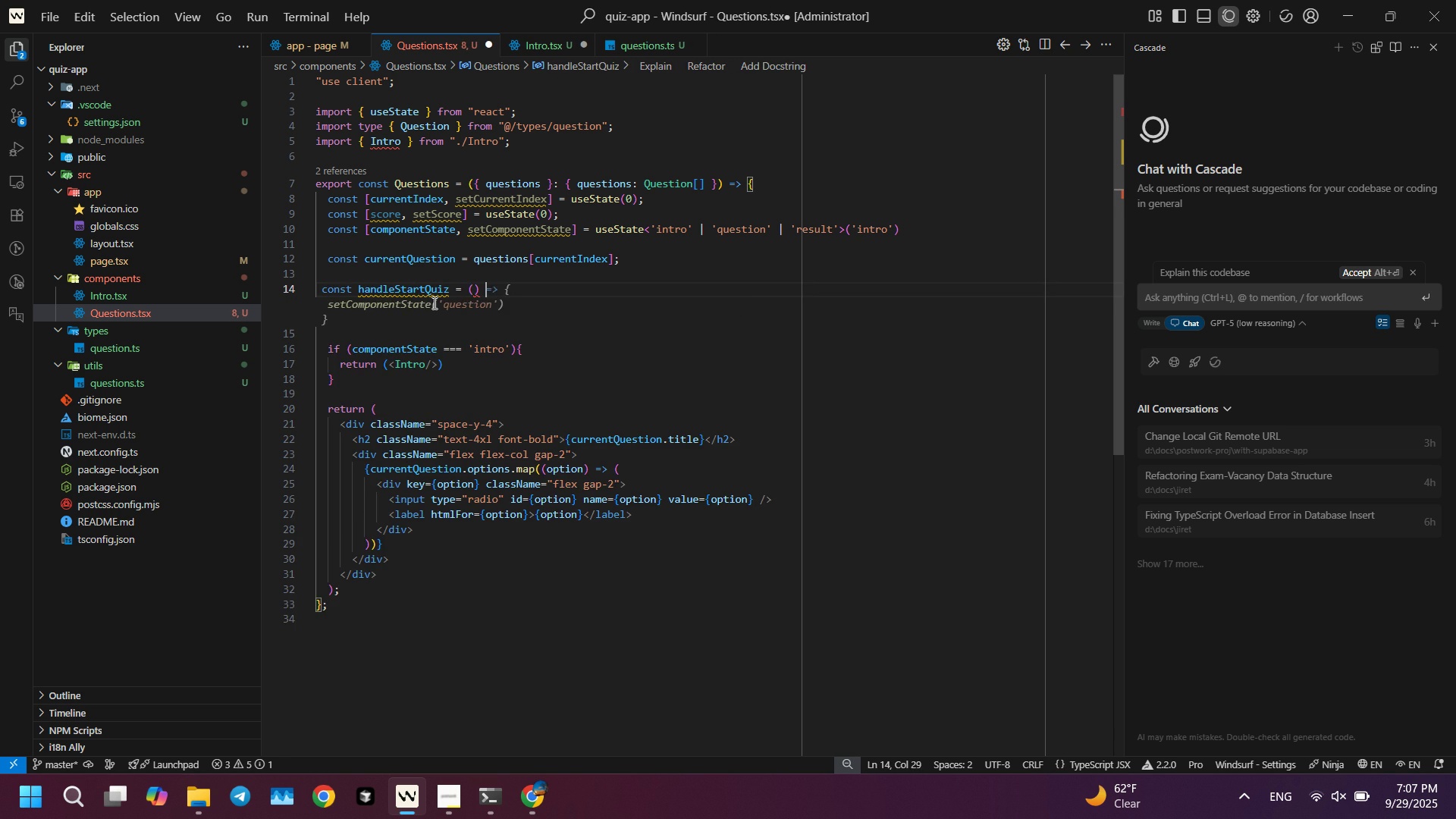 
key(Equal)
 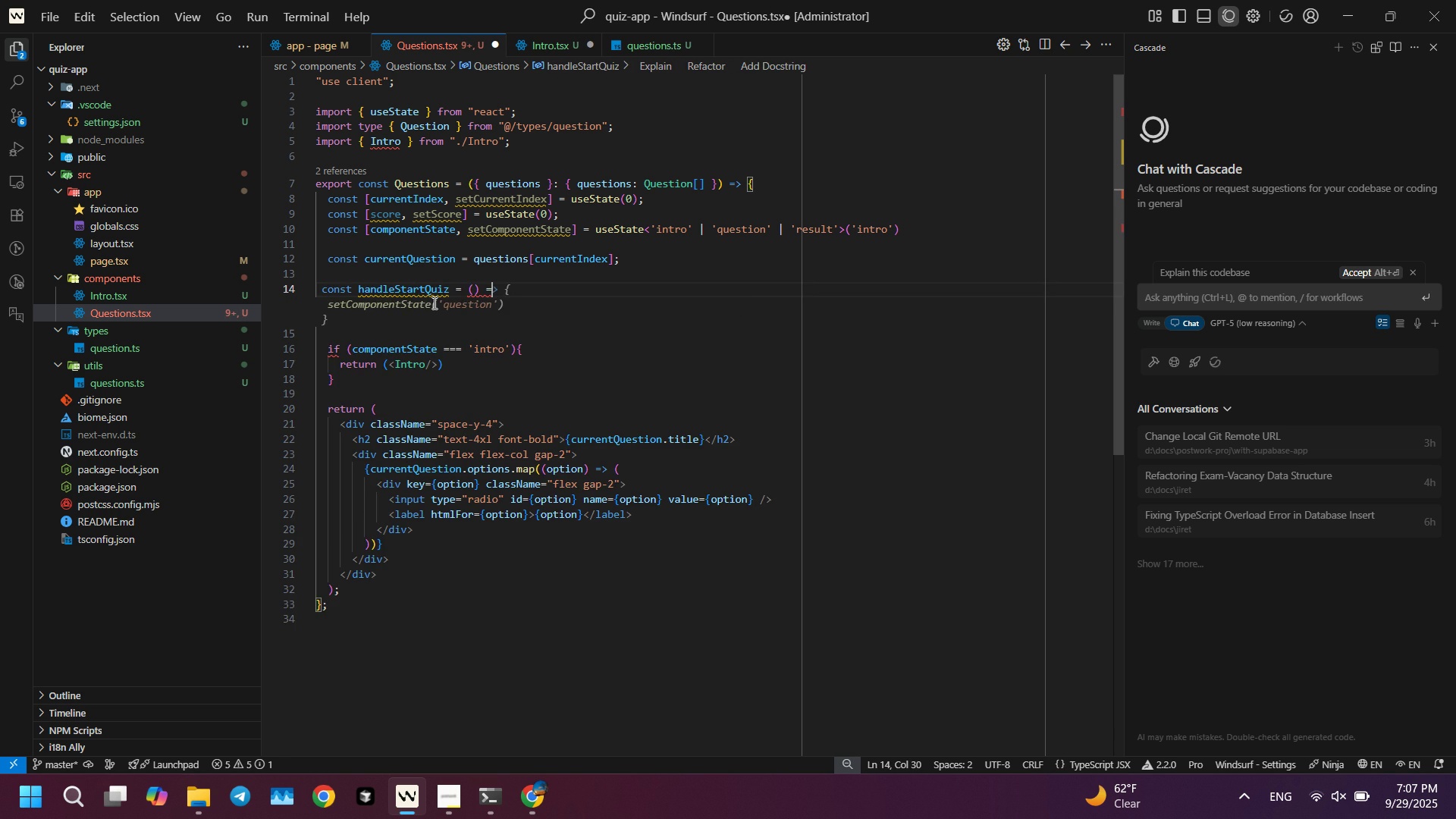 
key(Shift+ShiftLeft)
 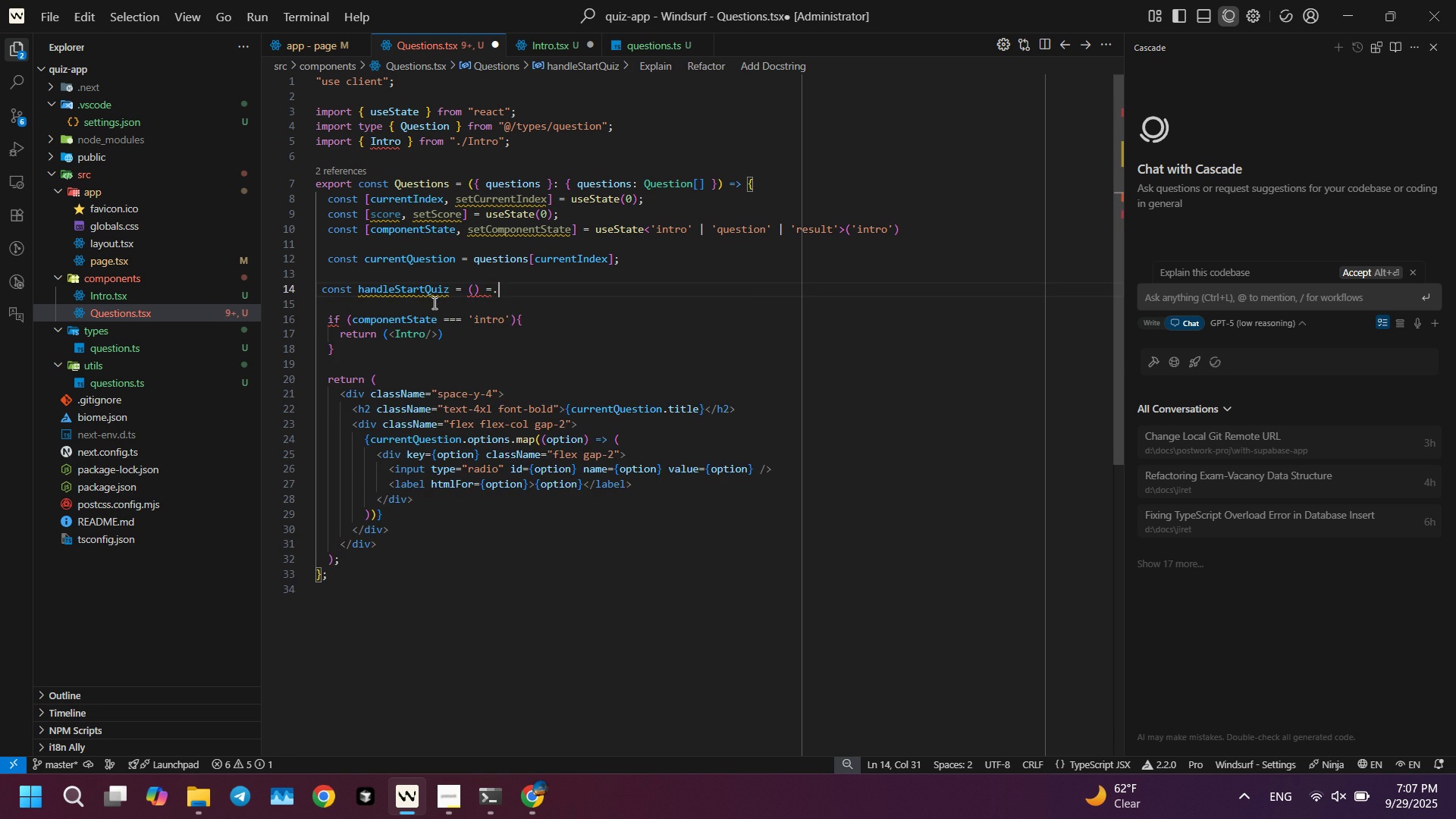 
key(Period)
 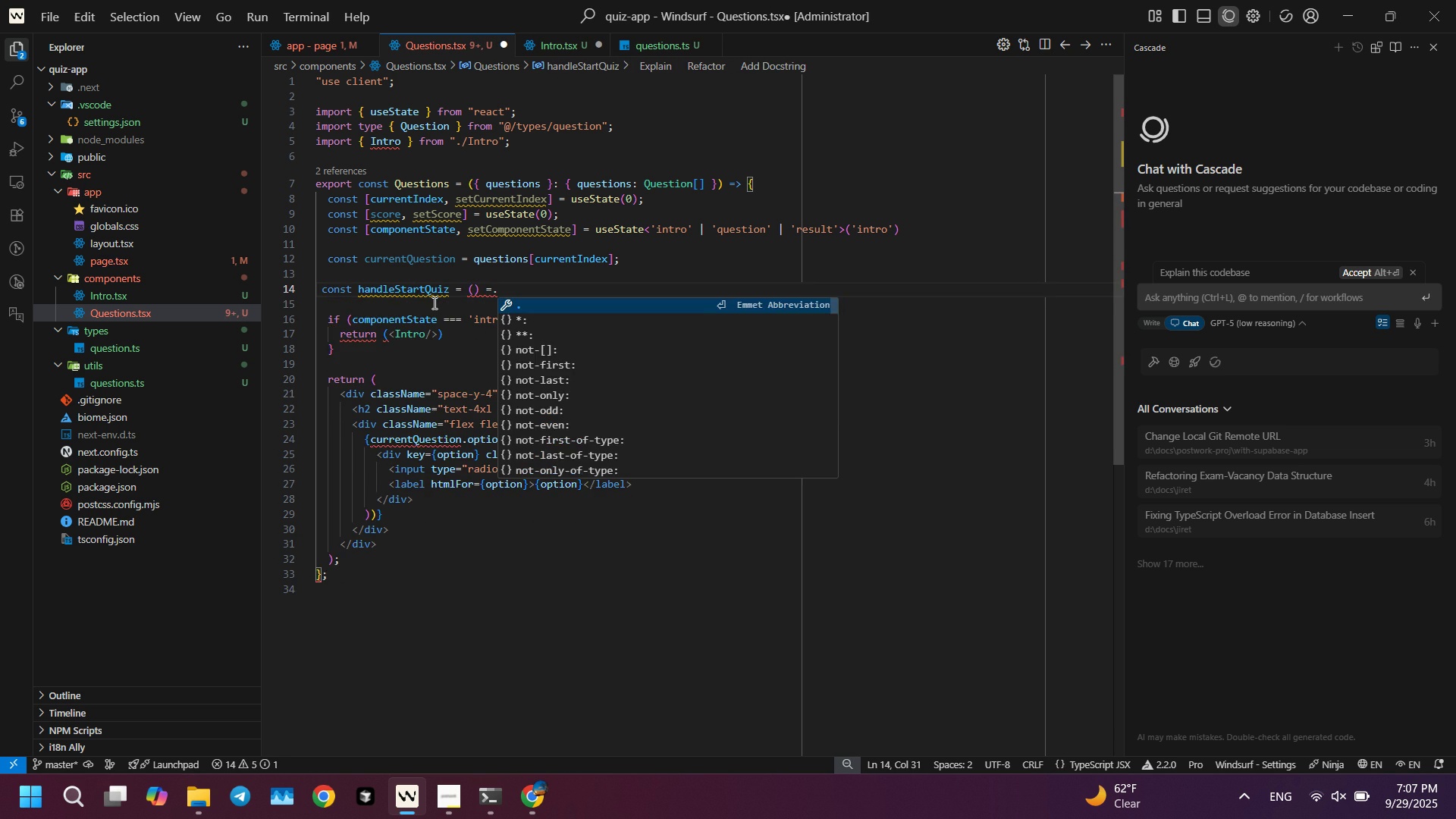 
key(Backspace)
 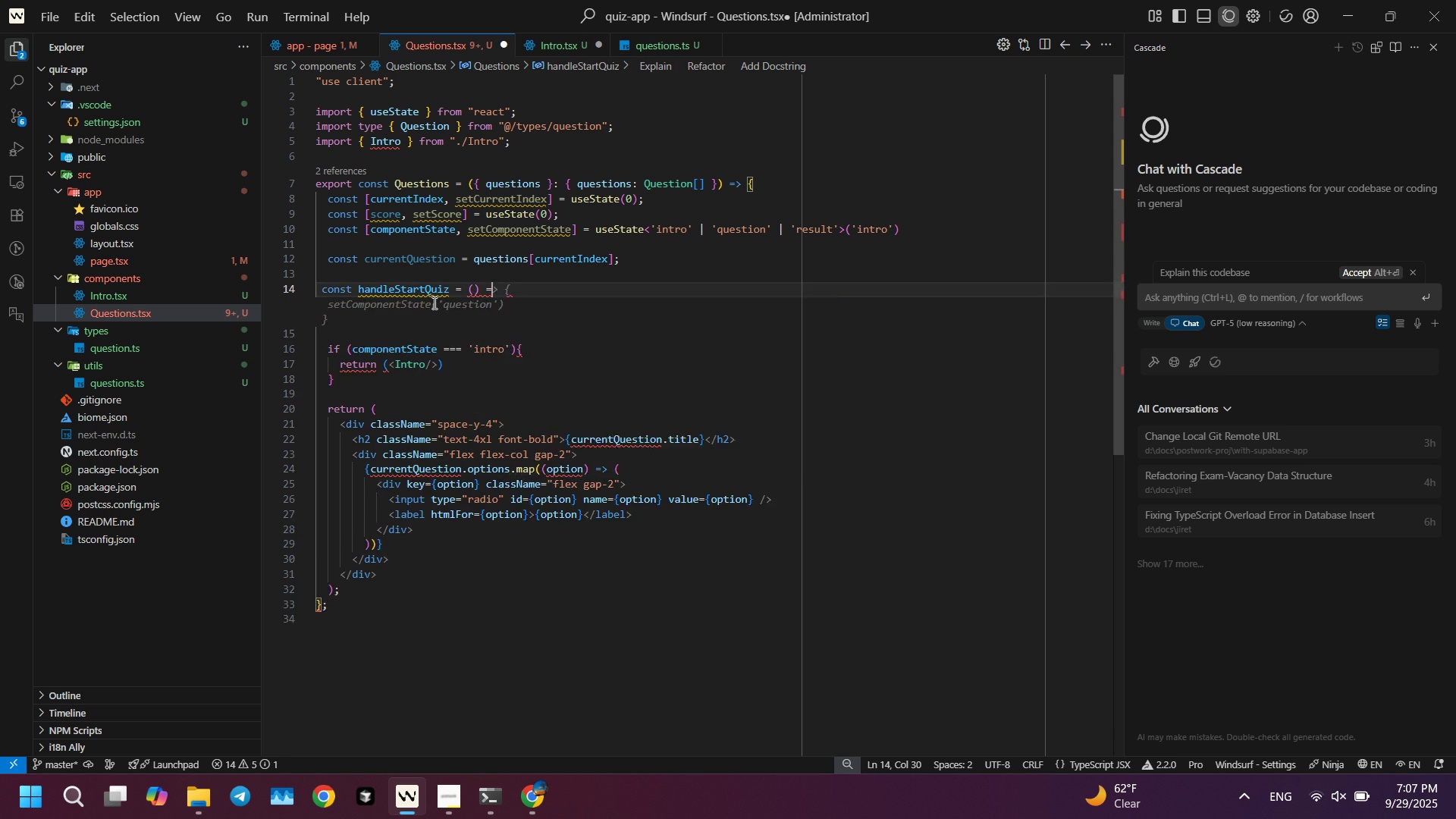 
key(Shift+ShiftLeft)
 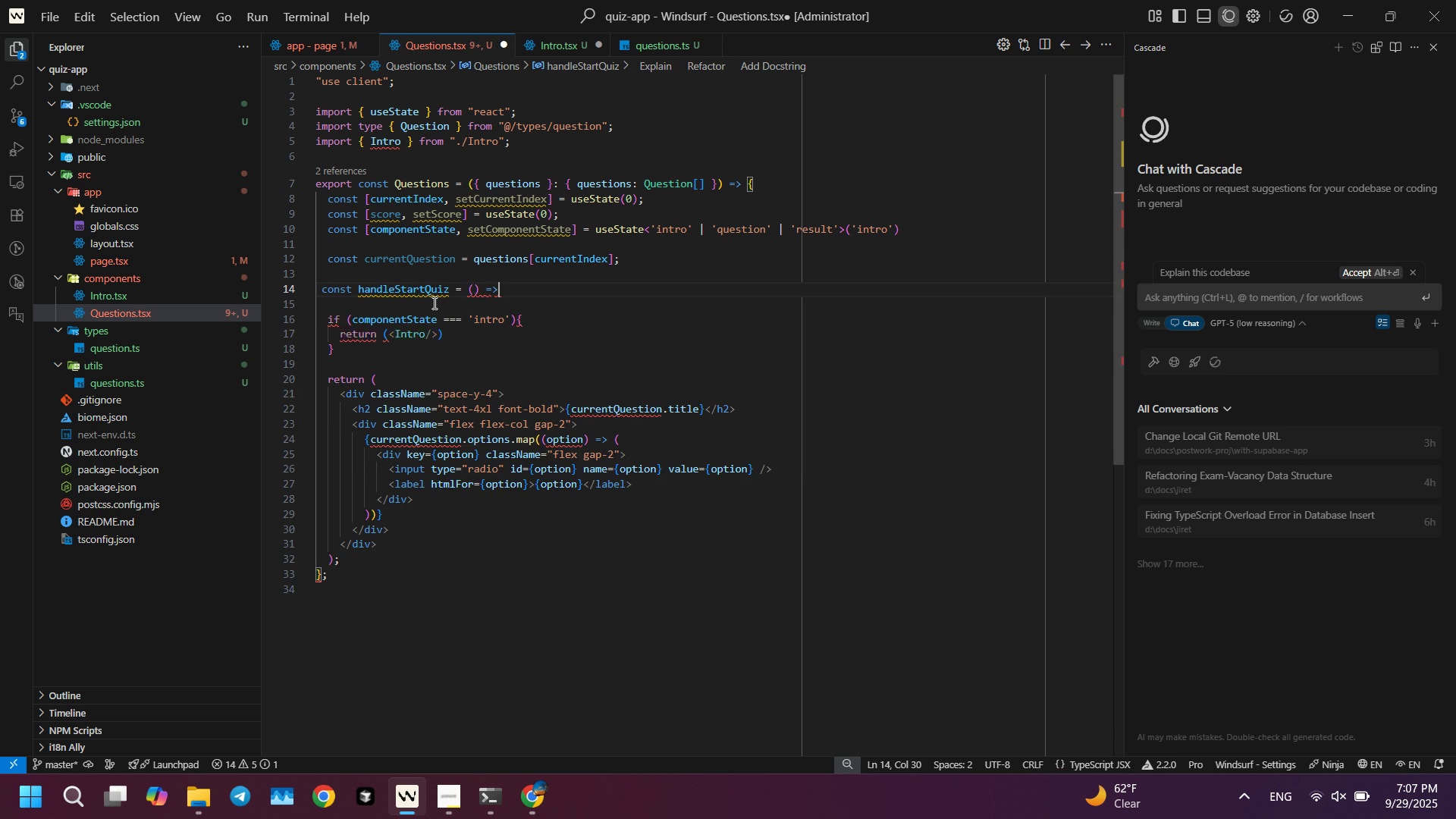 
key(Shift+Period)
 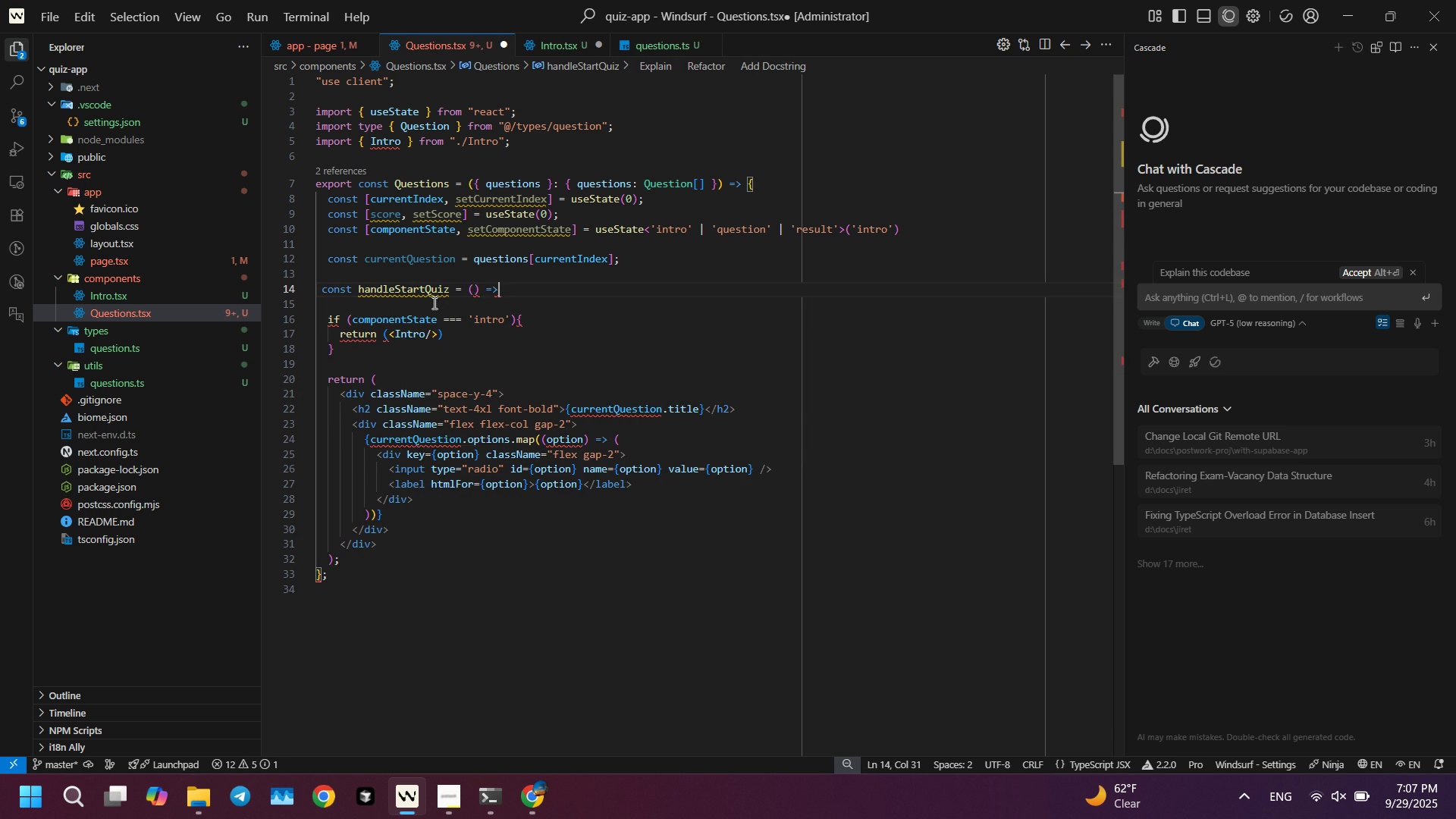 
key(Shift+ShiftLeft)
 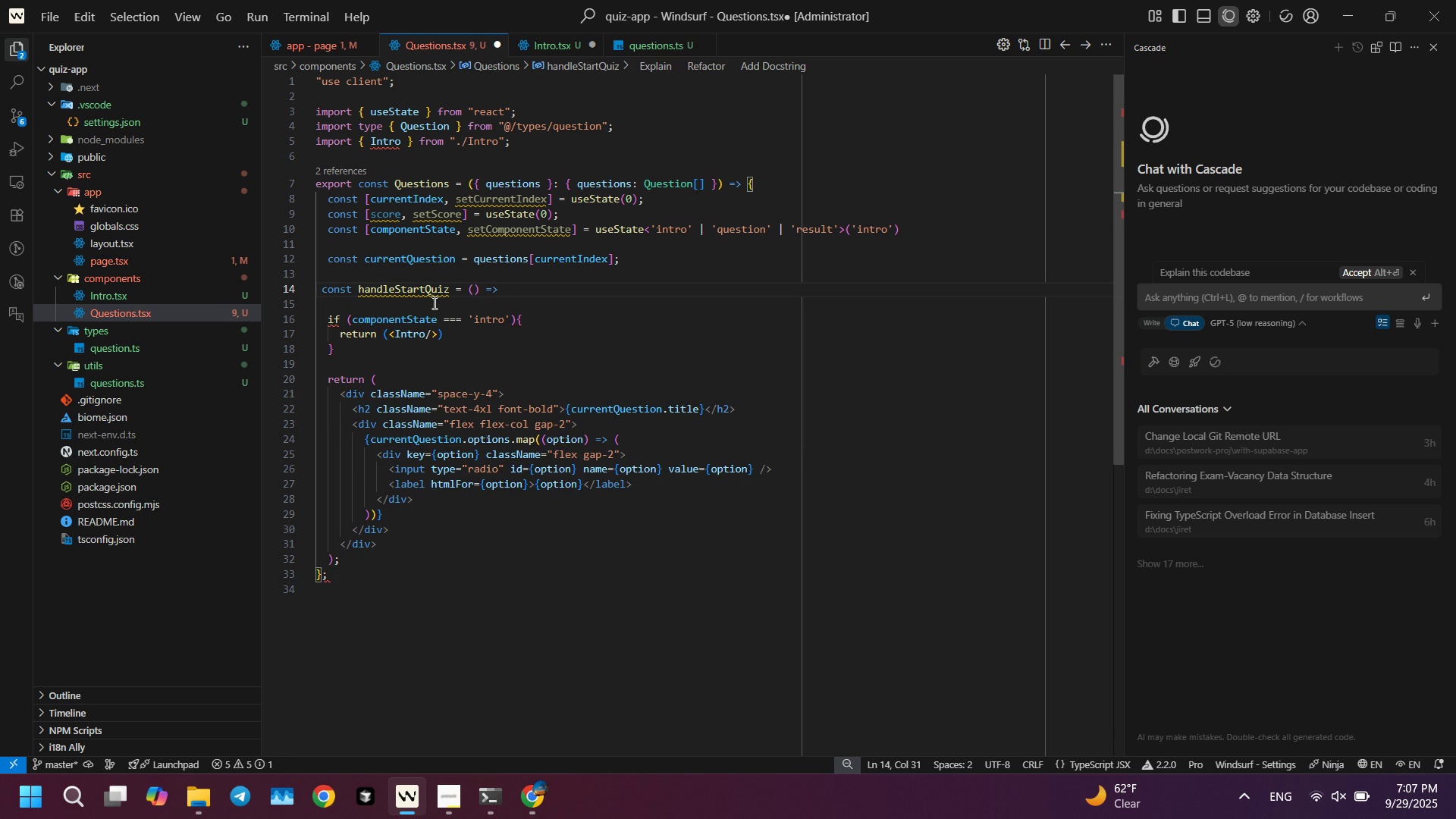 
key(Space)
 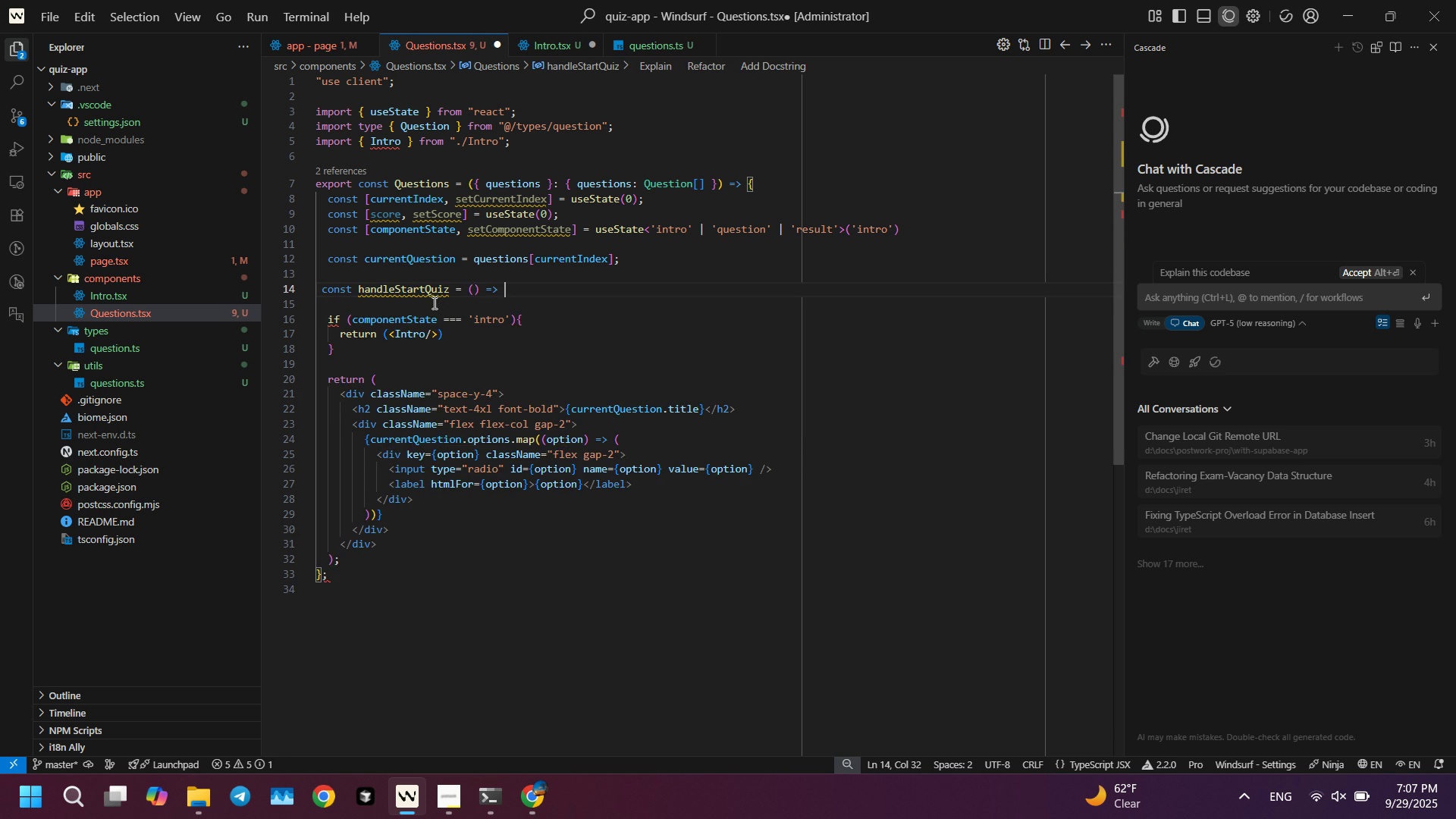 
key(Shift+ShiftLeft)
 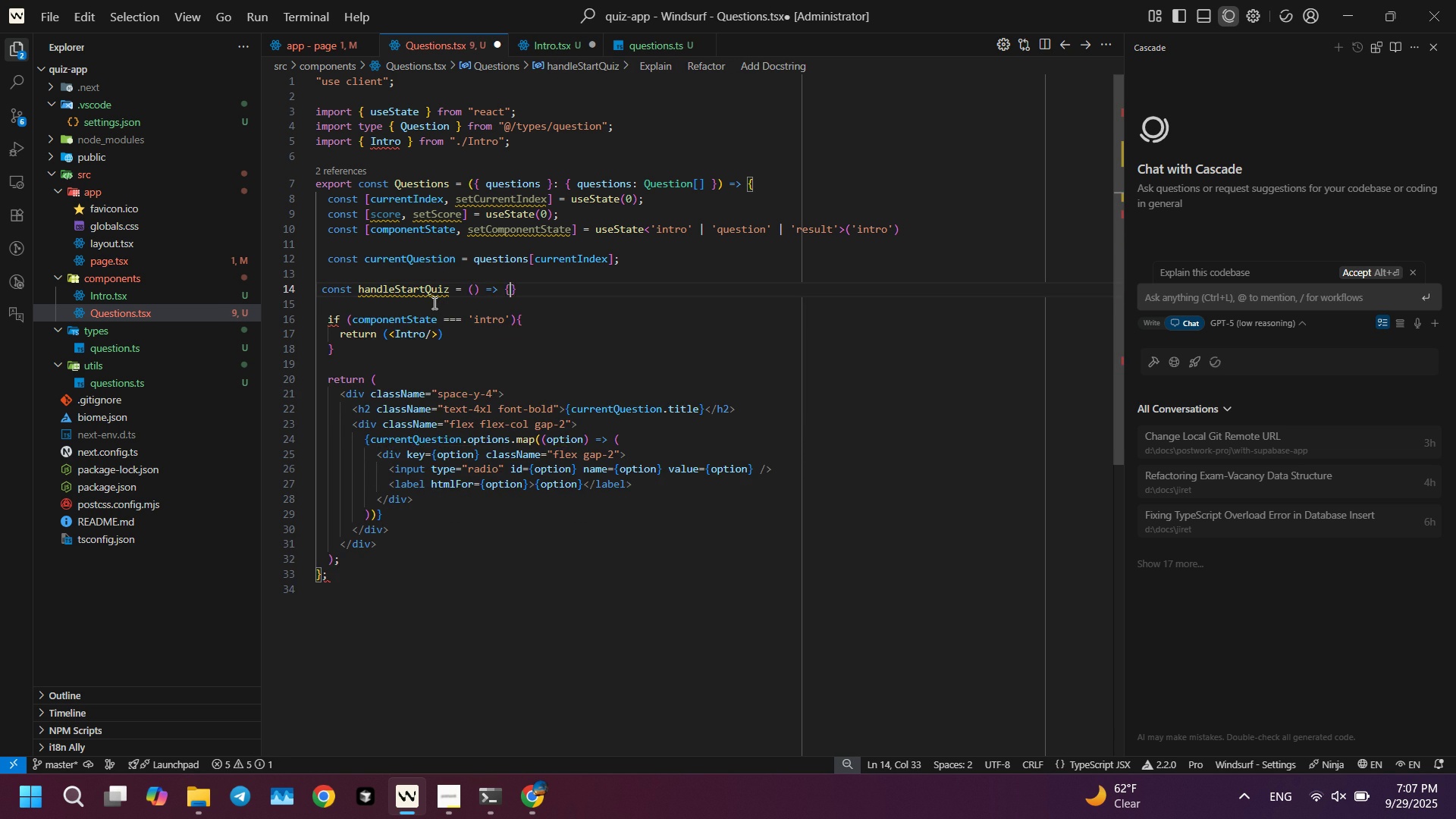 
key(Shift+BracketLeft)
 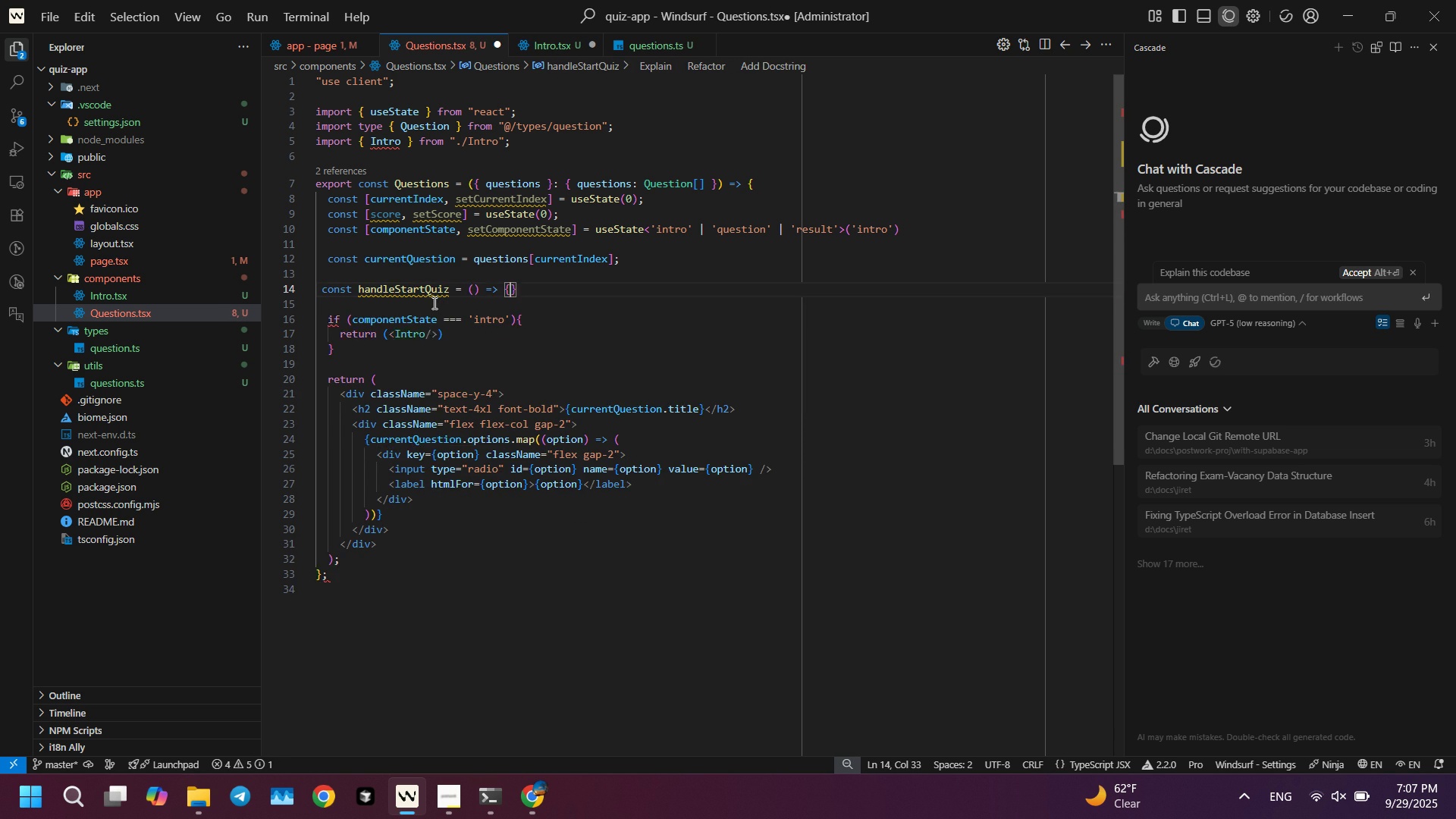 
key(Enter)
 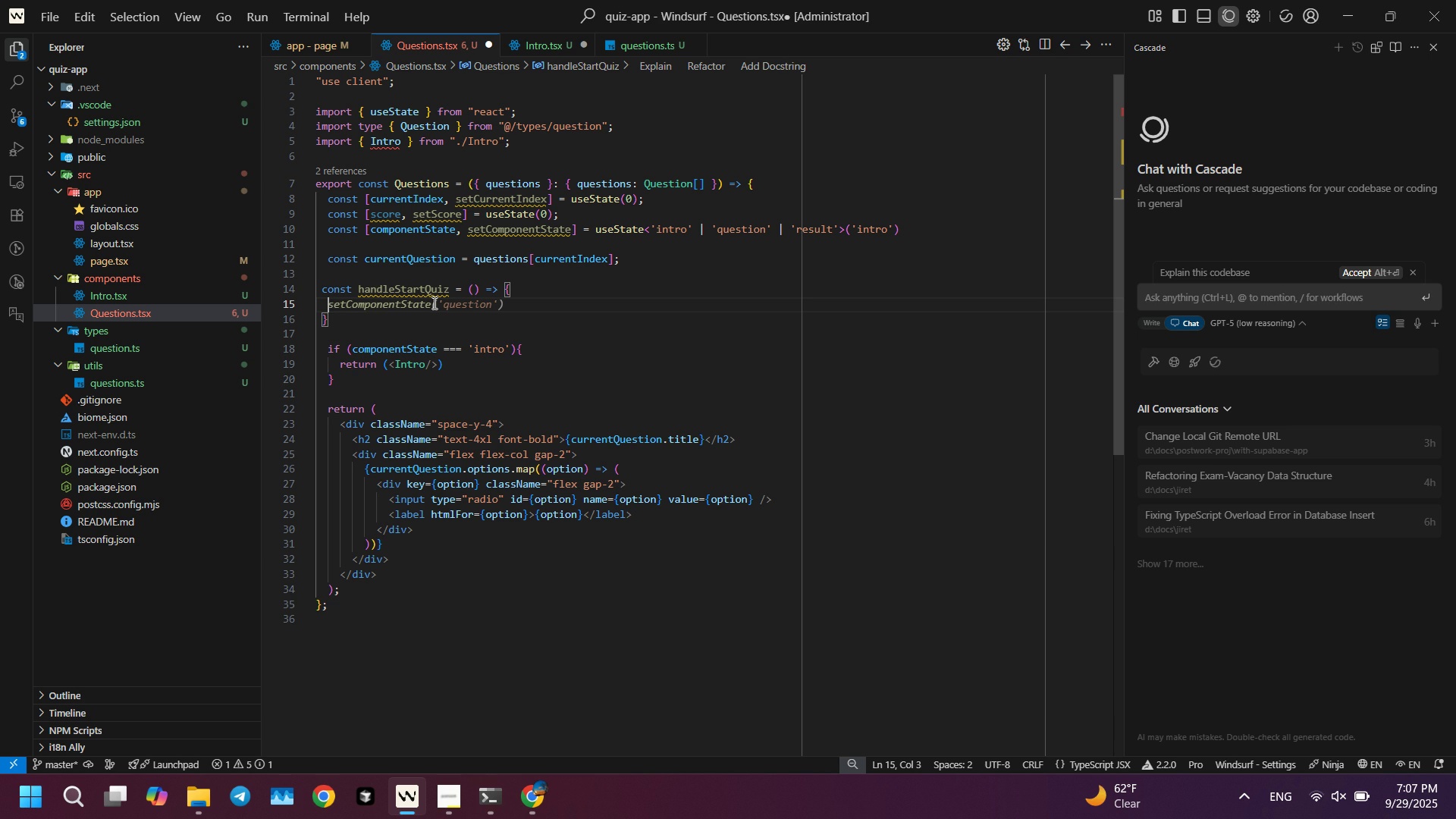 
type(setCurrent)